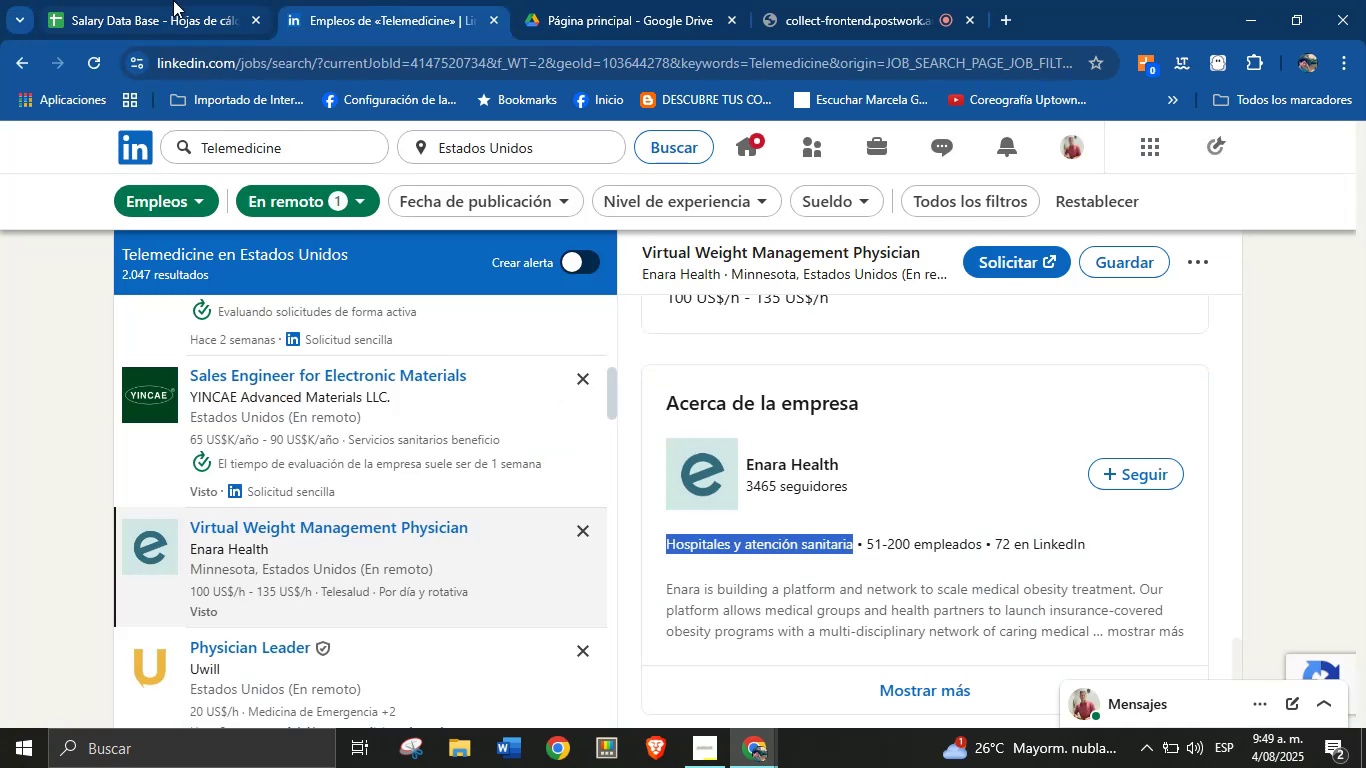 
left_click([163, 0])
 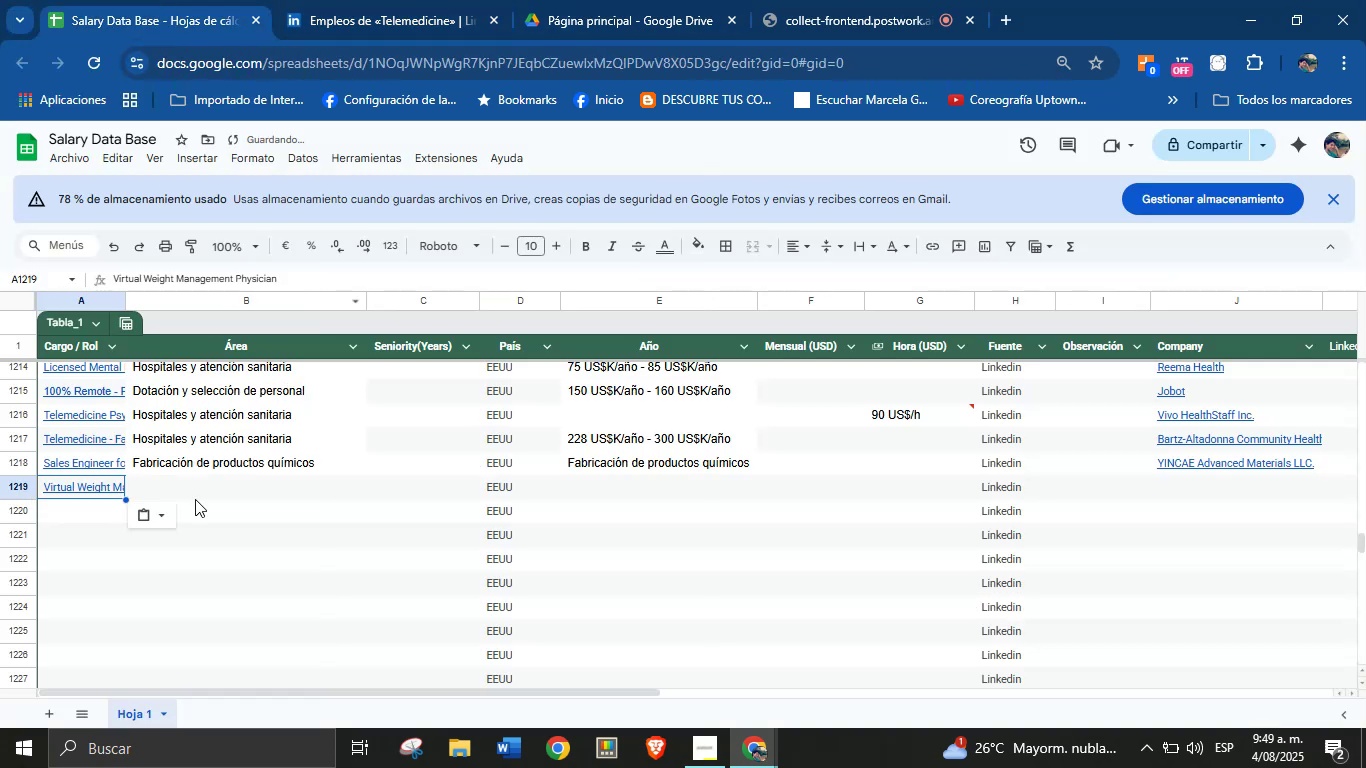 
left_click([203, 486])
 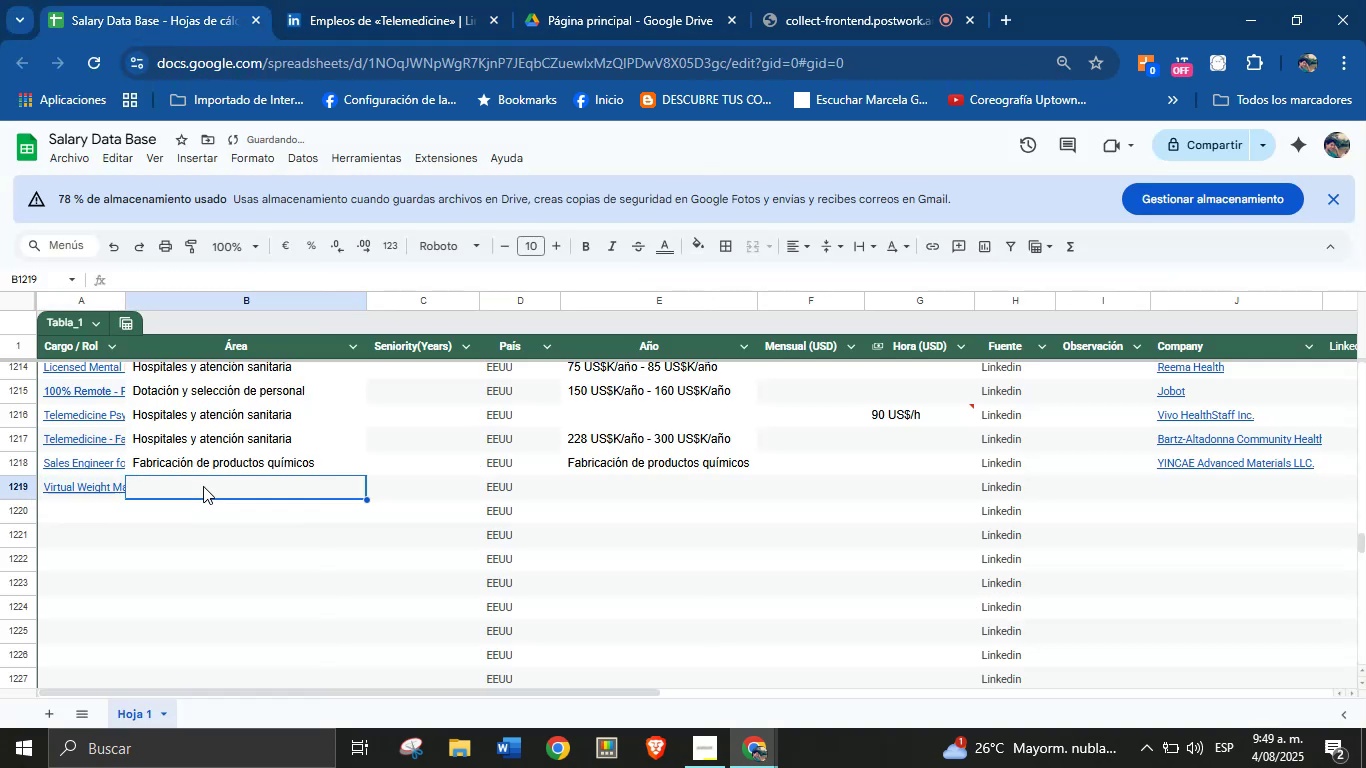 
key(Meta+MetaLeft)
 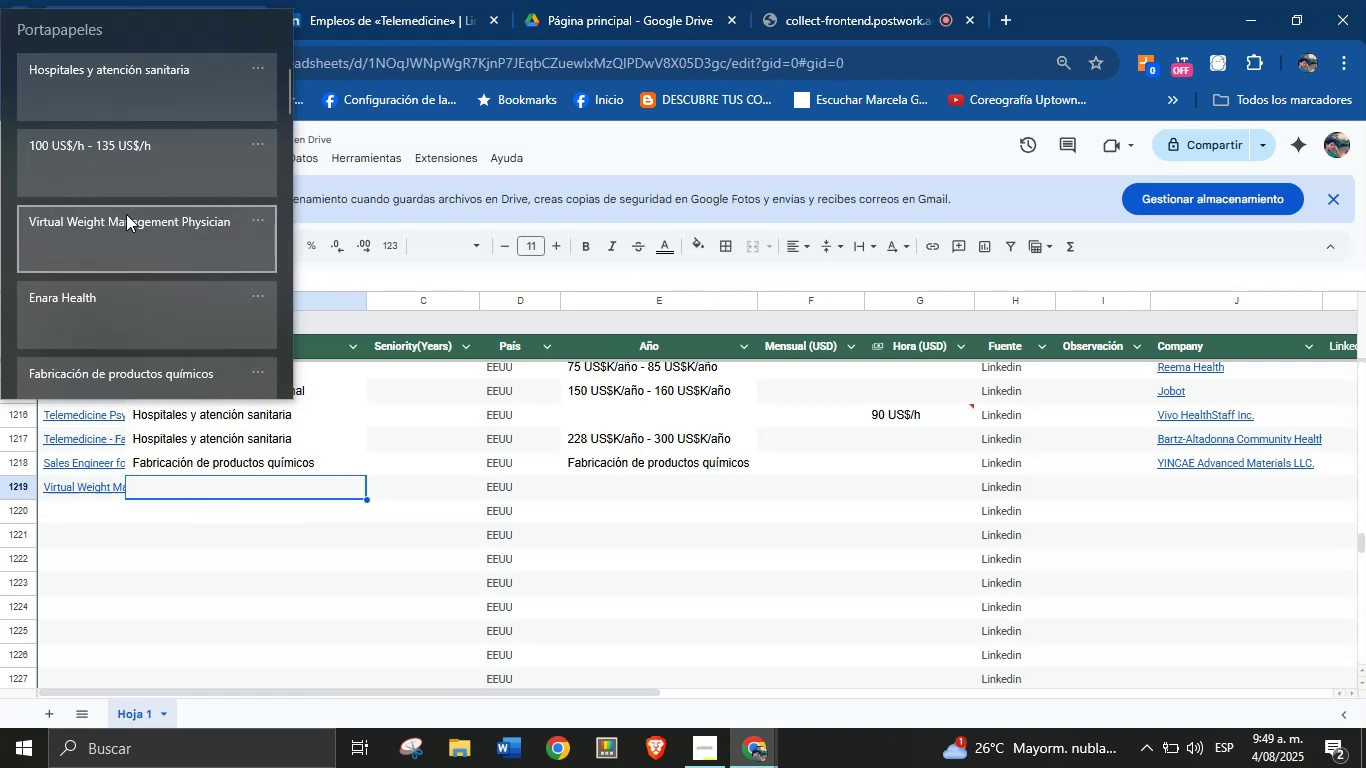 
key(Meta+MetaLeft)
 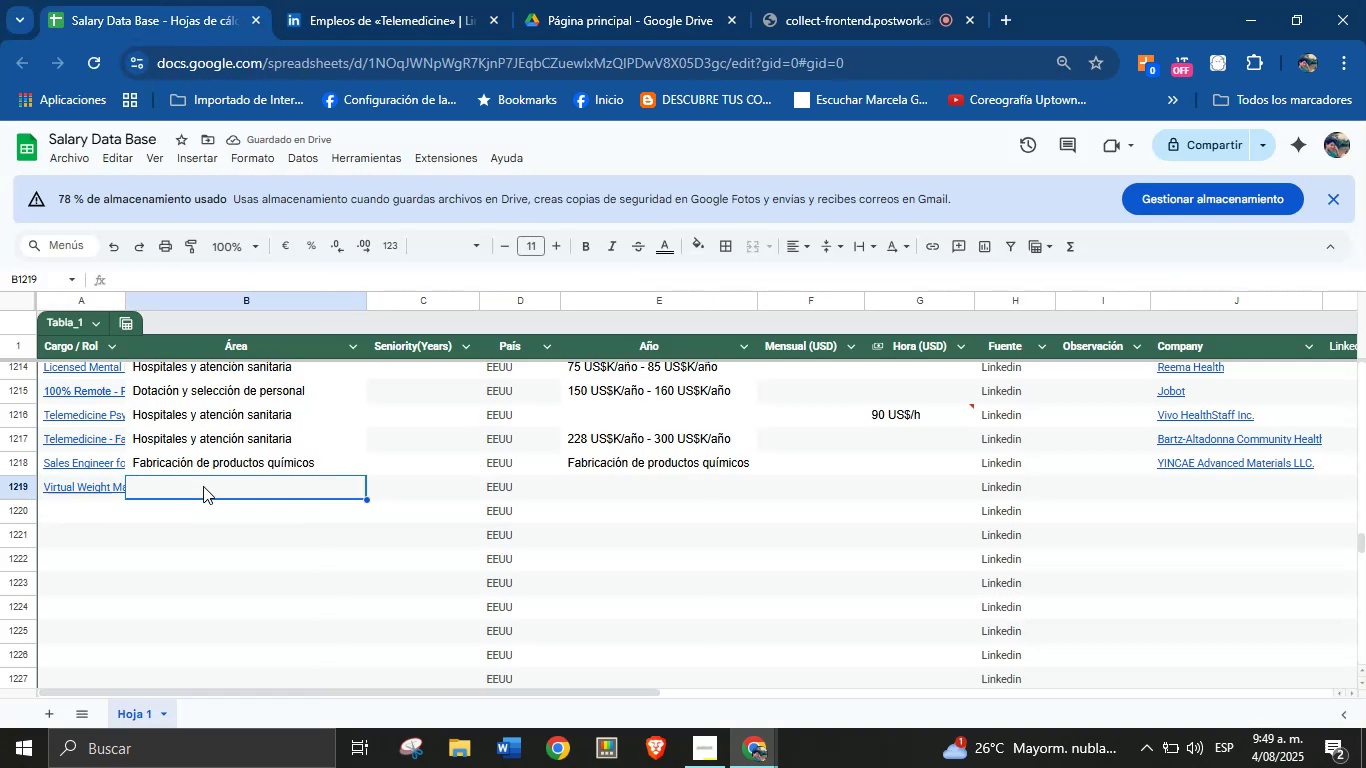 
key(Meta+V)
 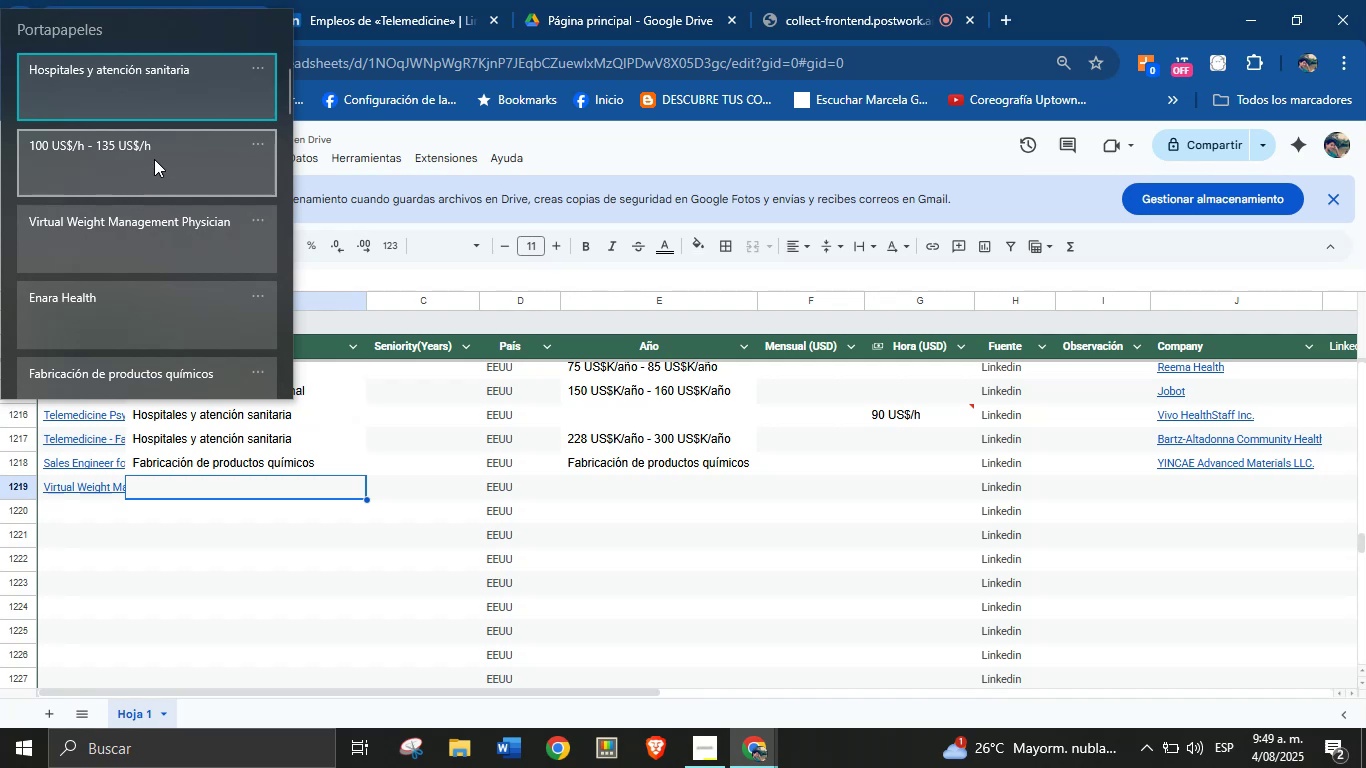 
left_click([160, 94])
 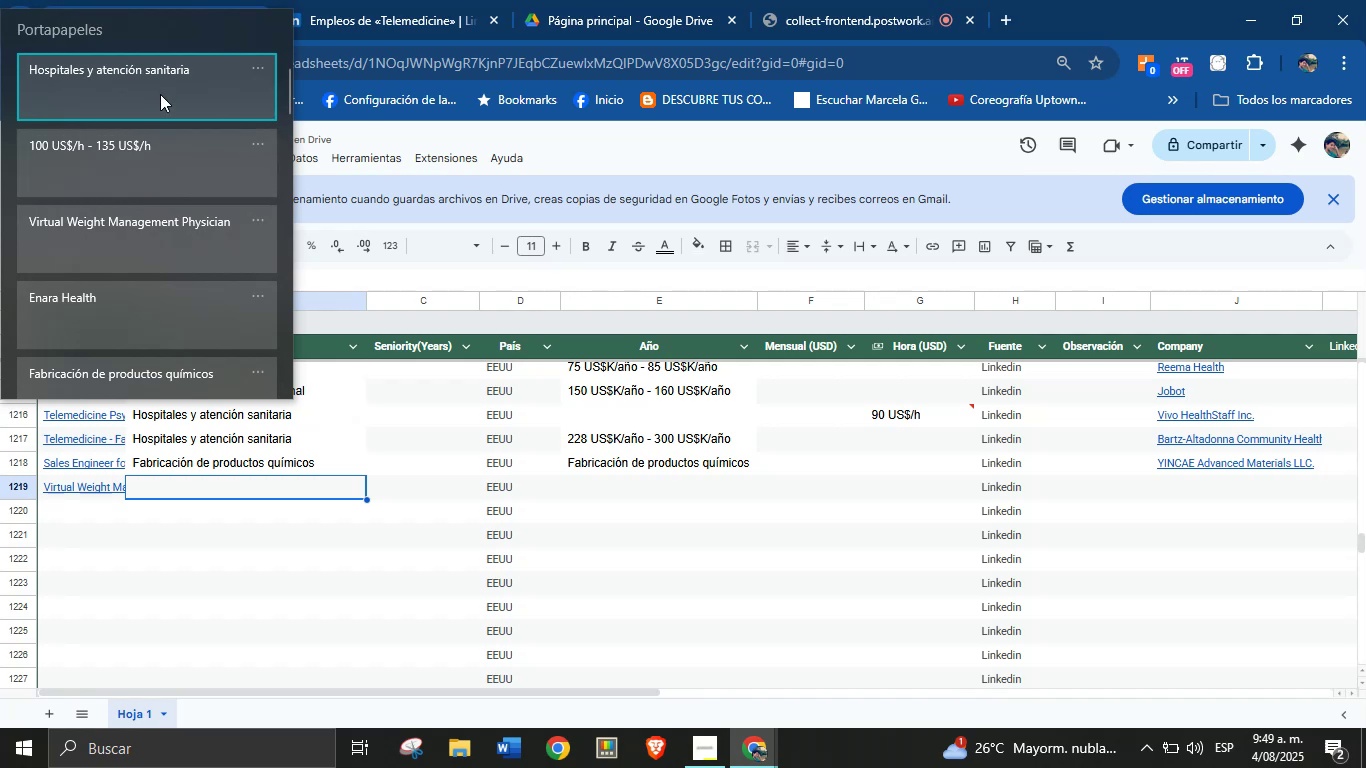 
key(Control+ControlLeft)
 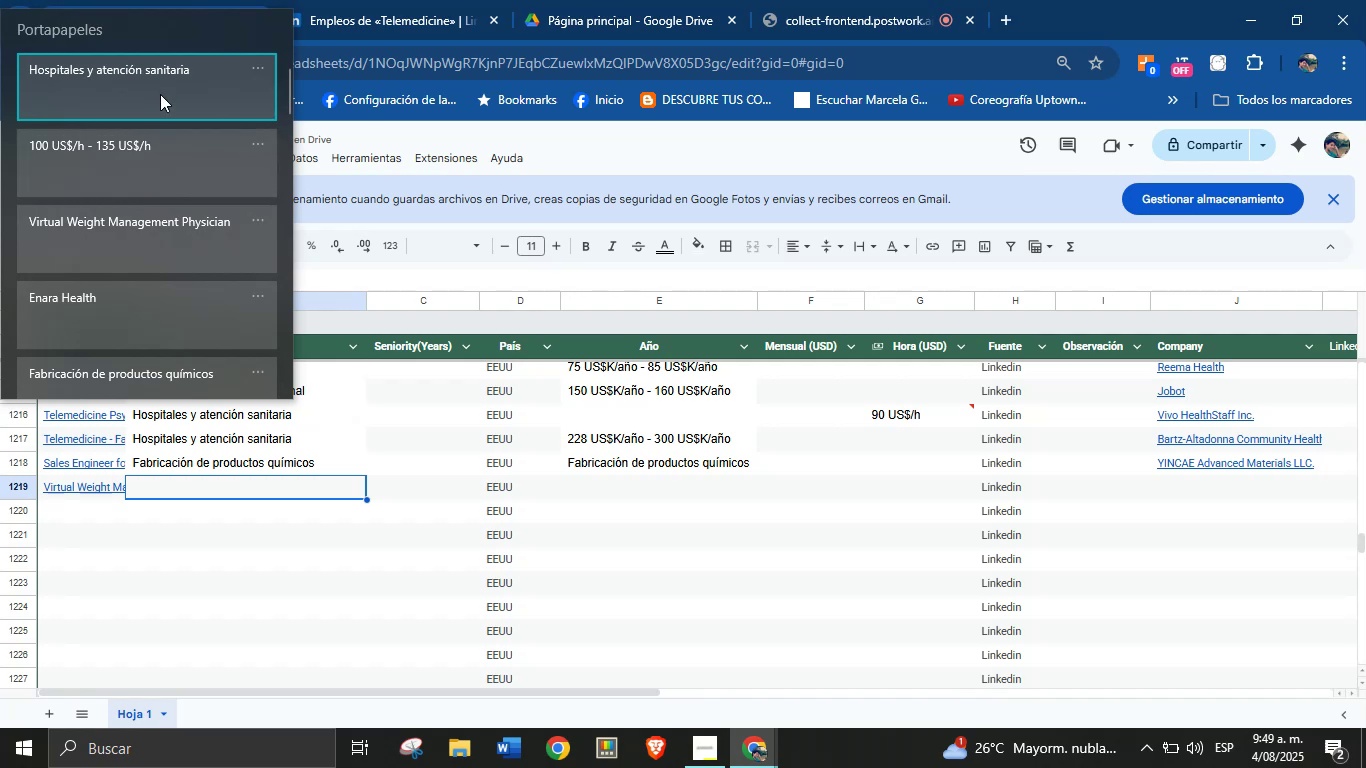 
key(Control+V)
 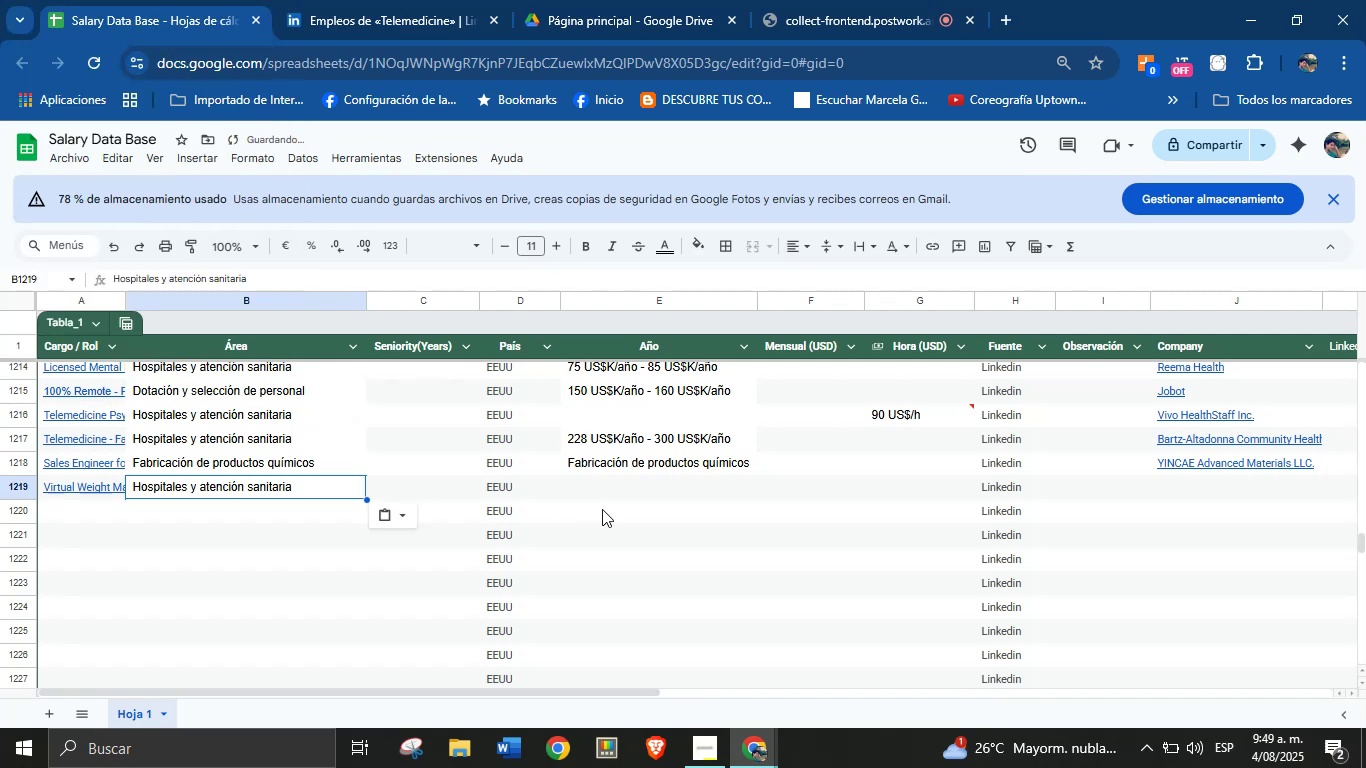 
left_click([629, 493])
 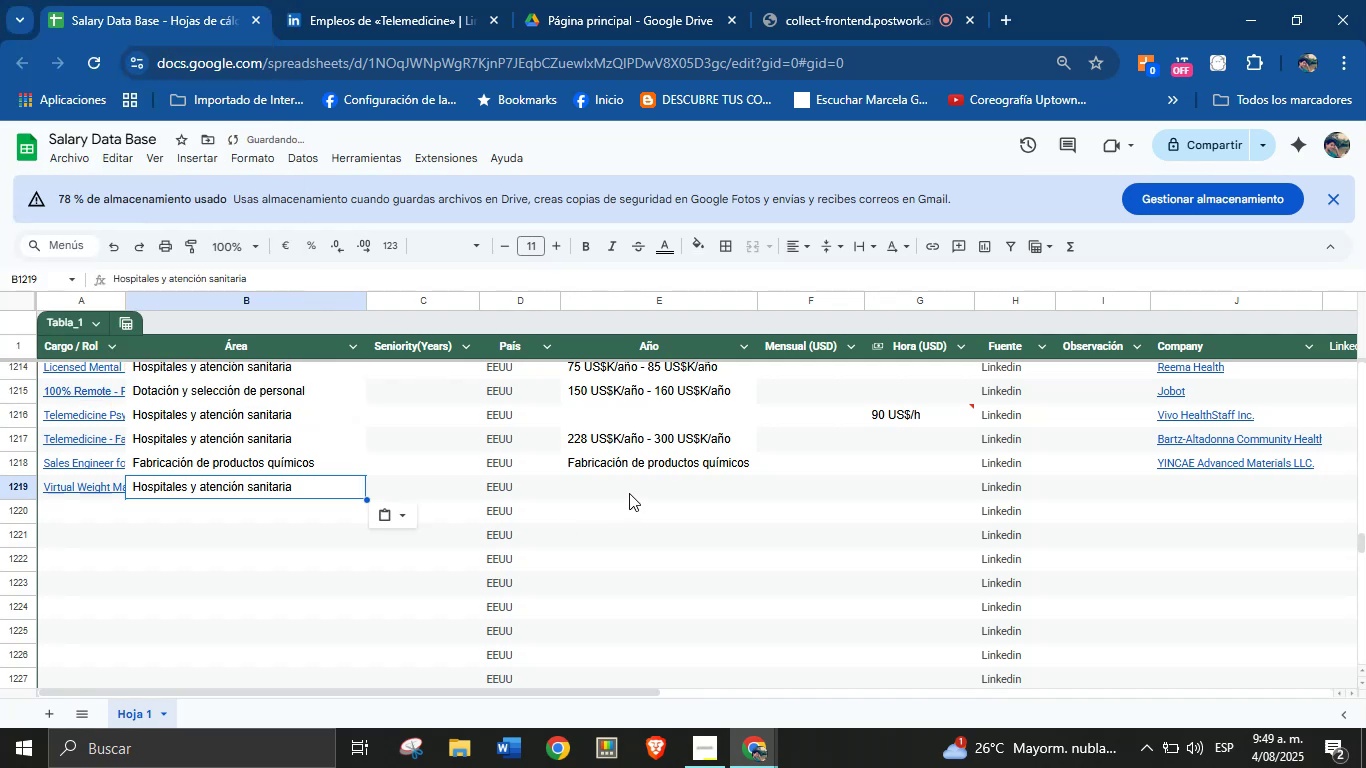 
key(Meta+MetaLeft)
 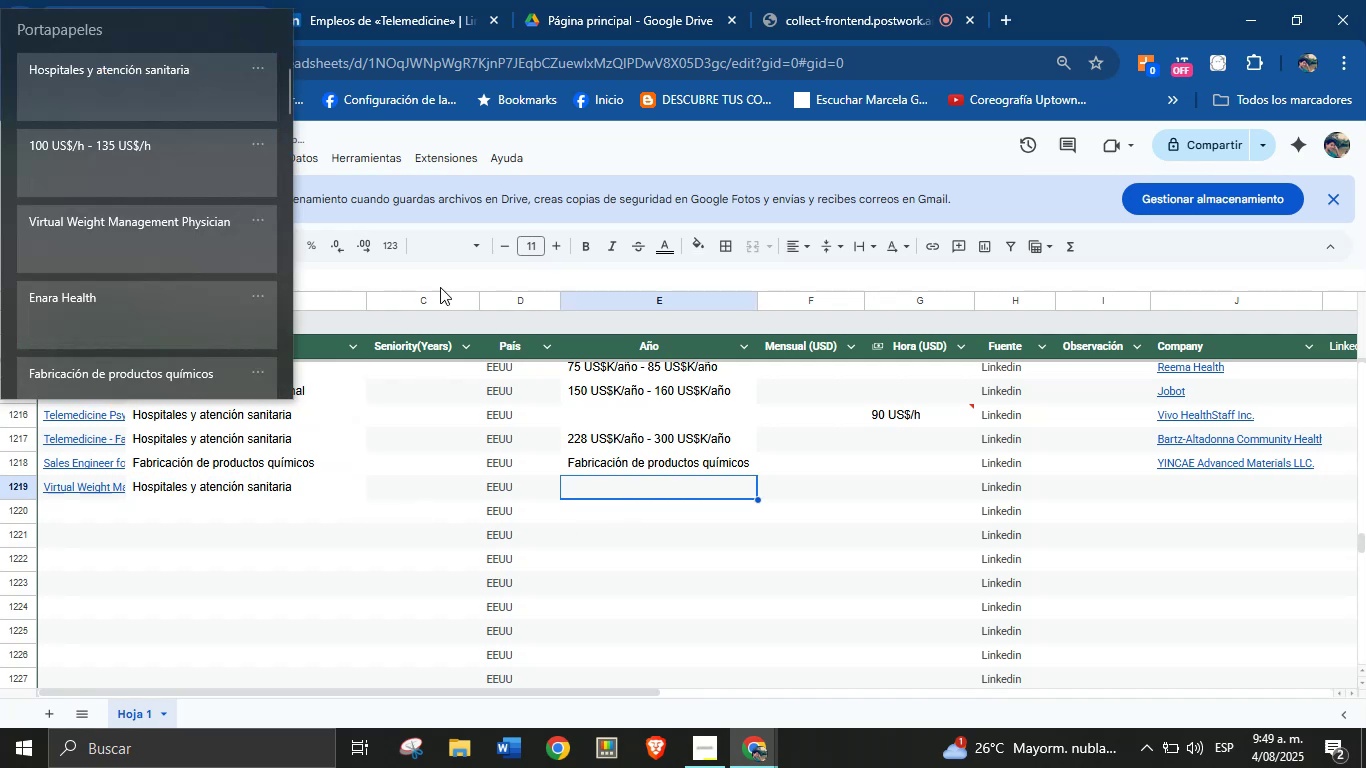 
key(Meta+MetaLeft)
 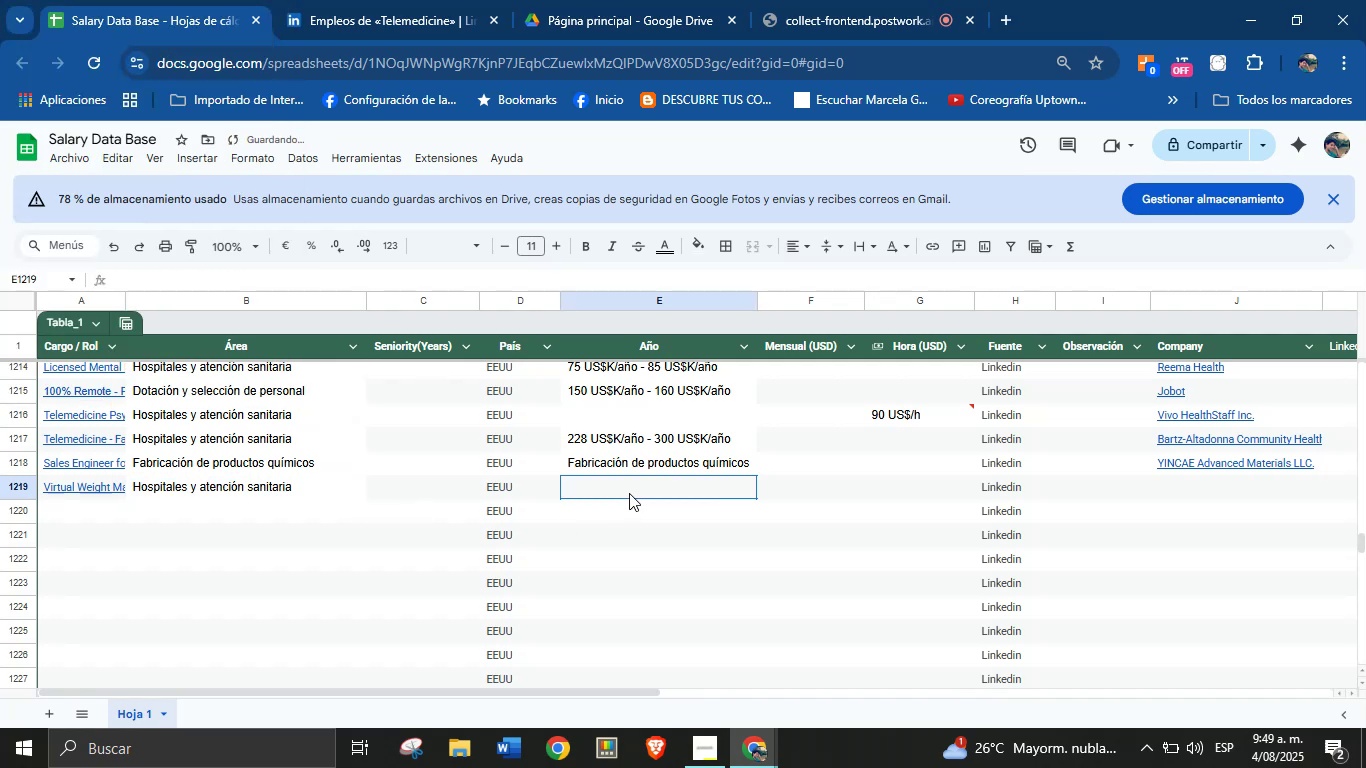 
key(Meta+V)
 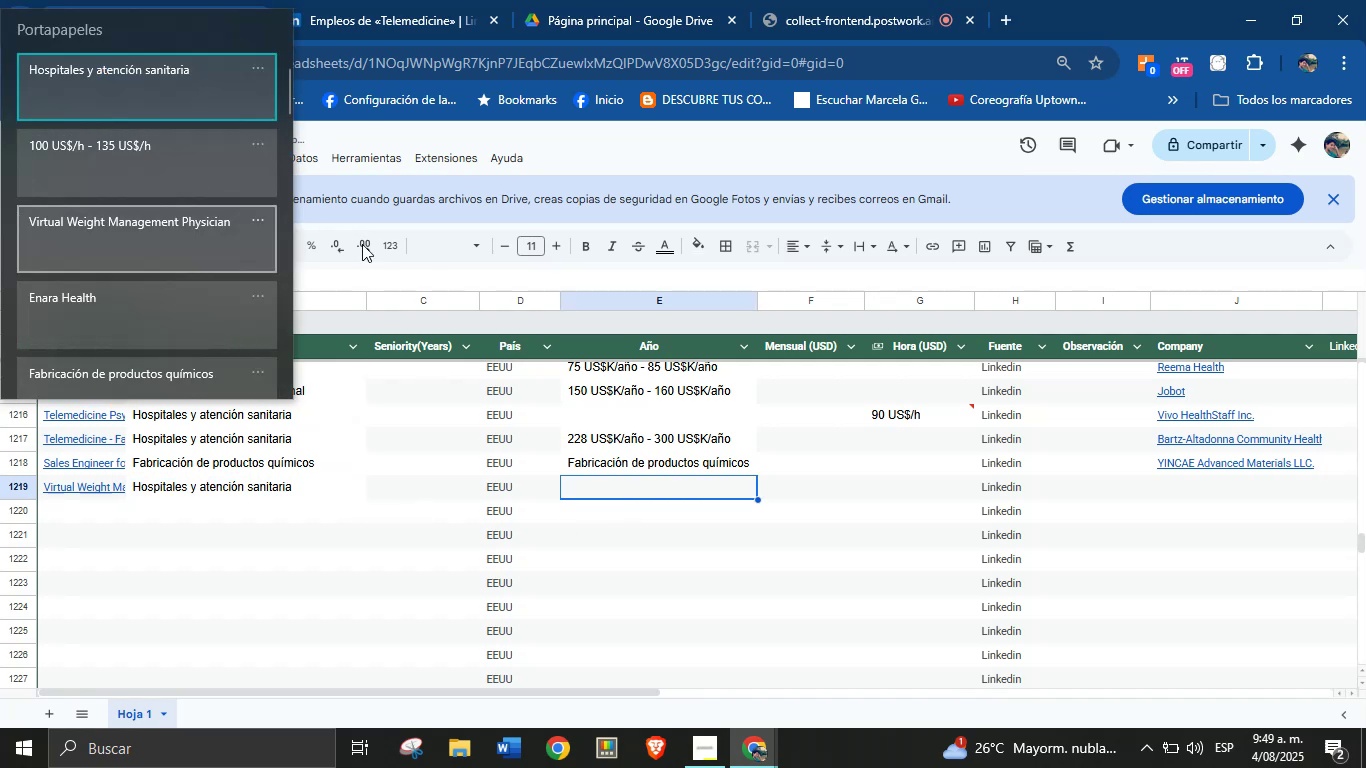 
left_click([71, 131])
 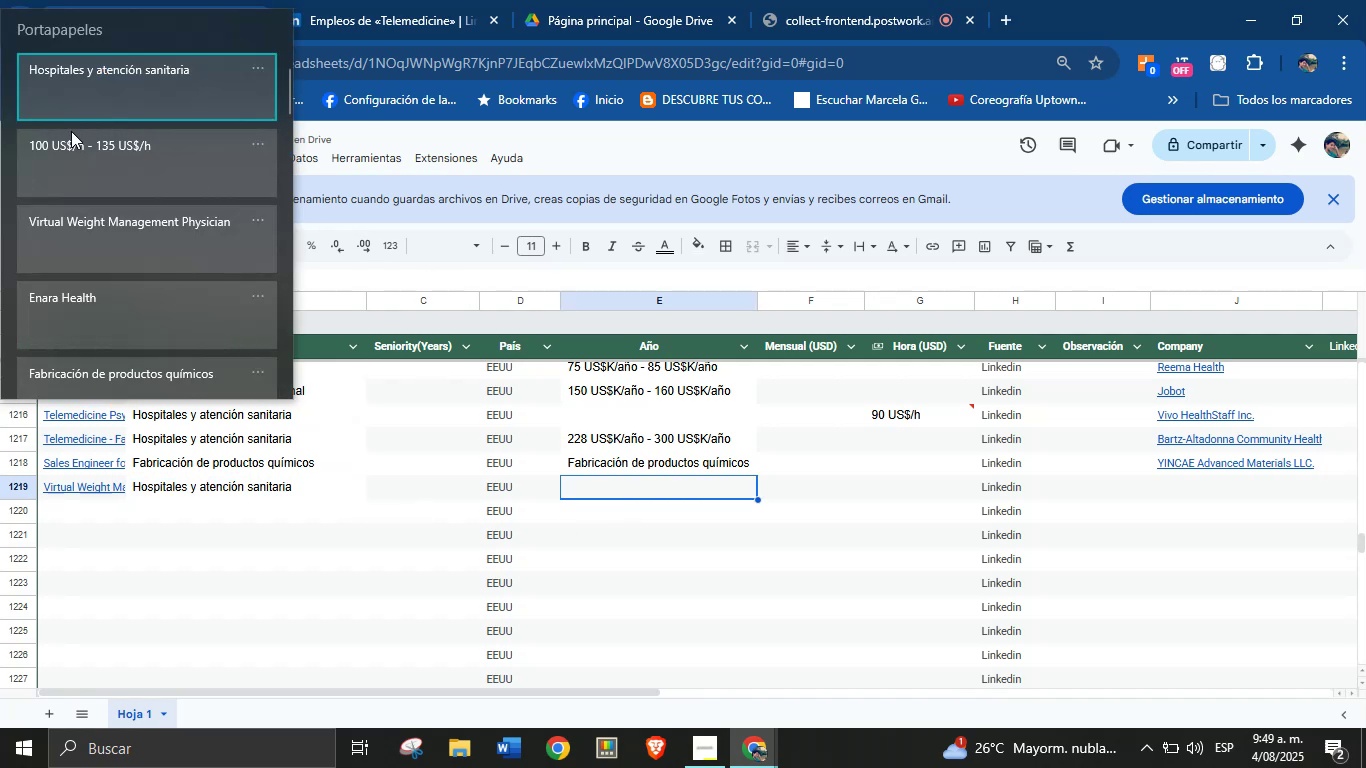 
key(Control+ControlLeft)
 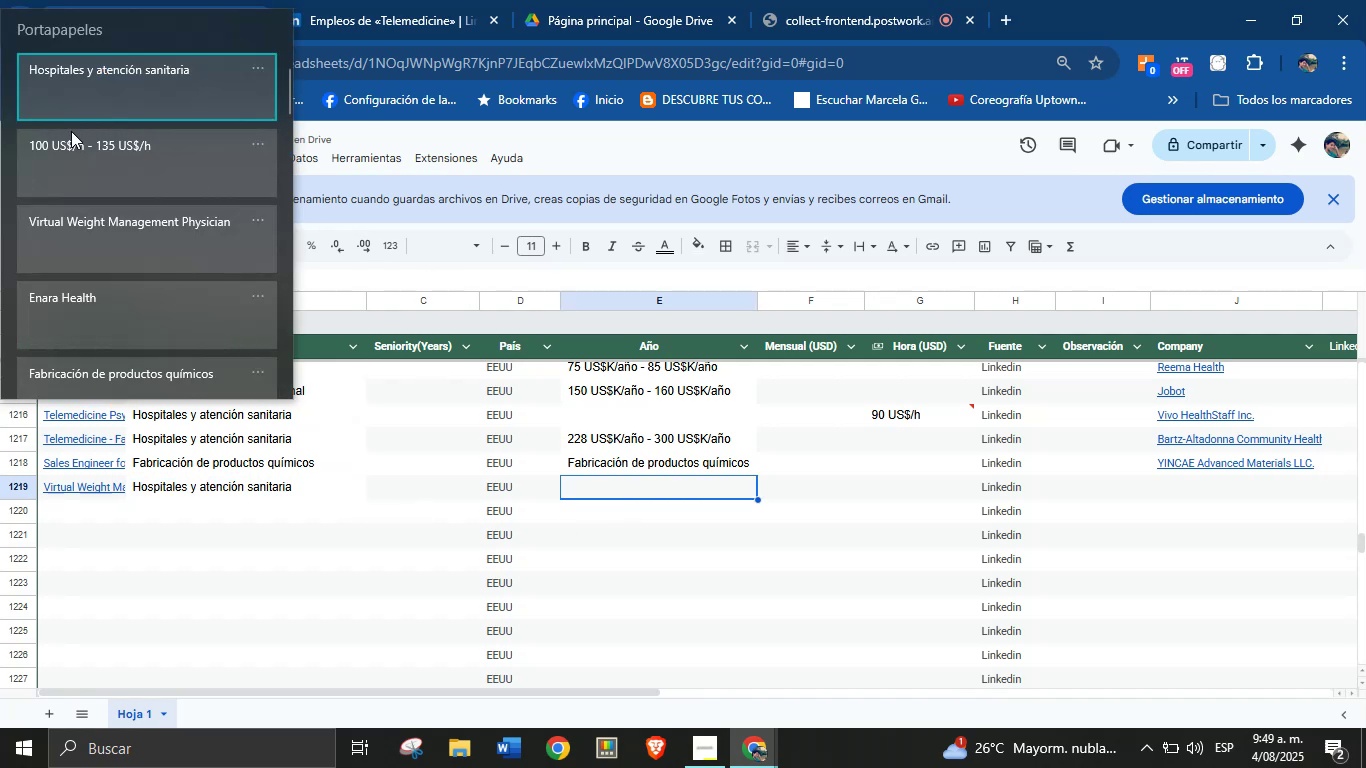 
key(Control+V)
 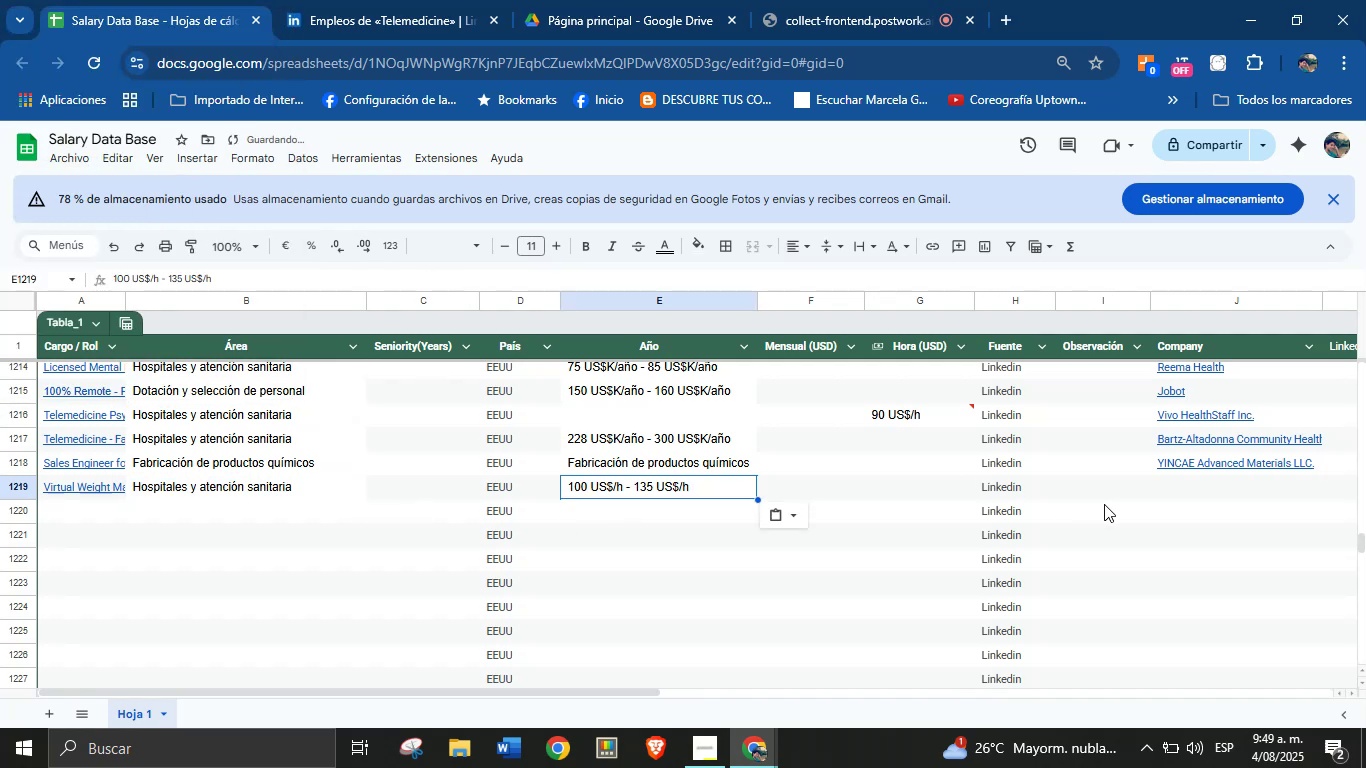 
left_click([1164, 494])
 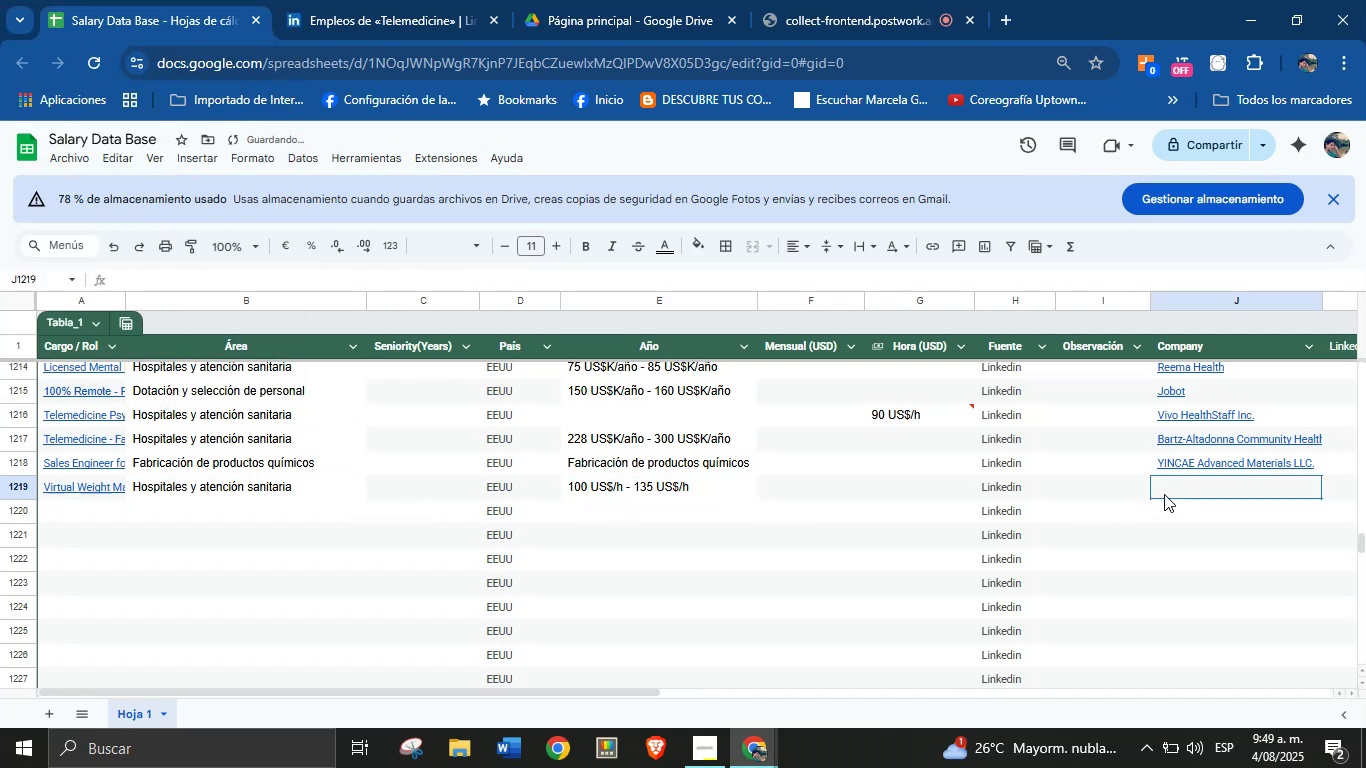 
key(Meta+MetaLeft)
 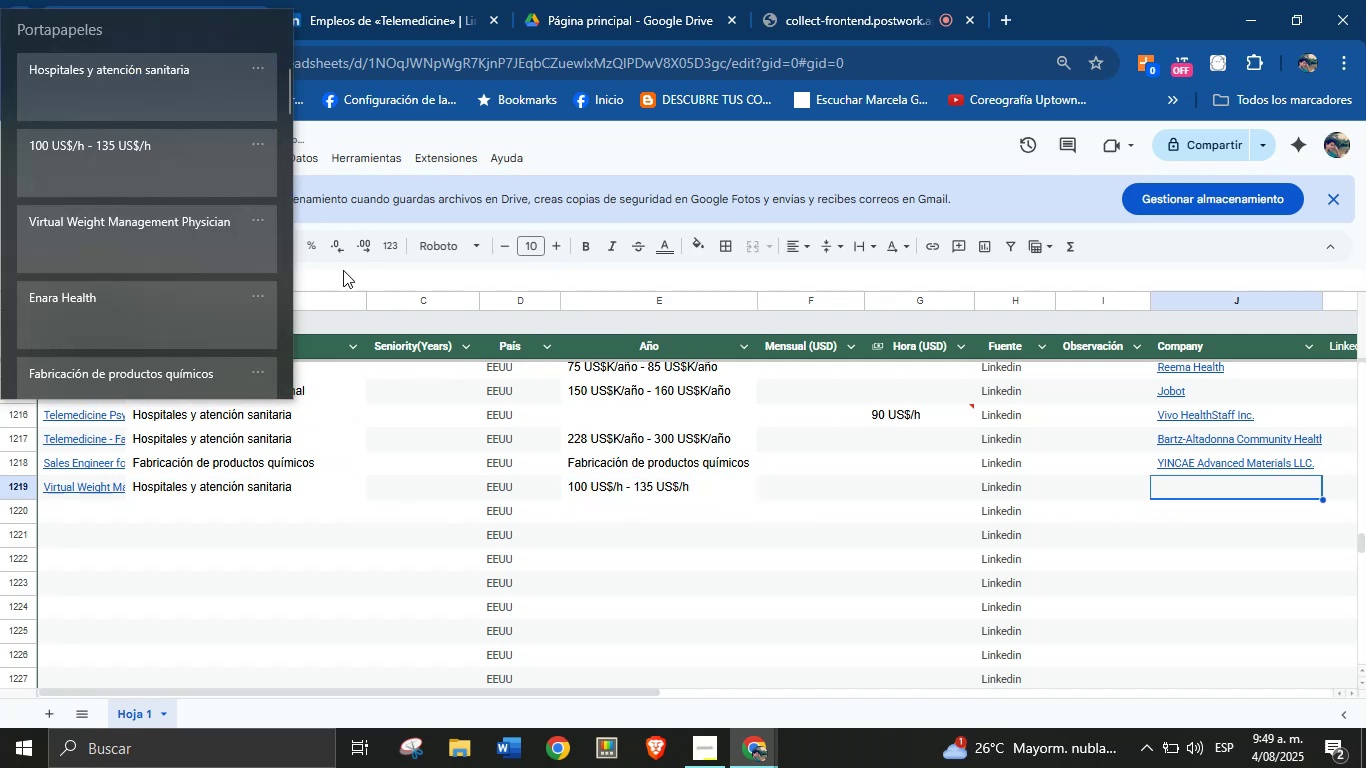 
key(Meta+MetaLeft)
 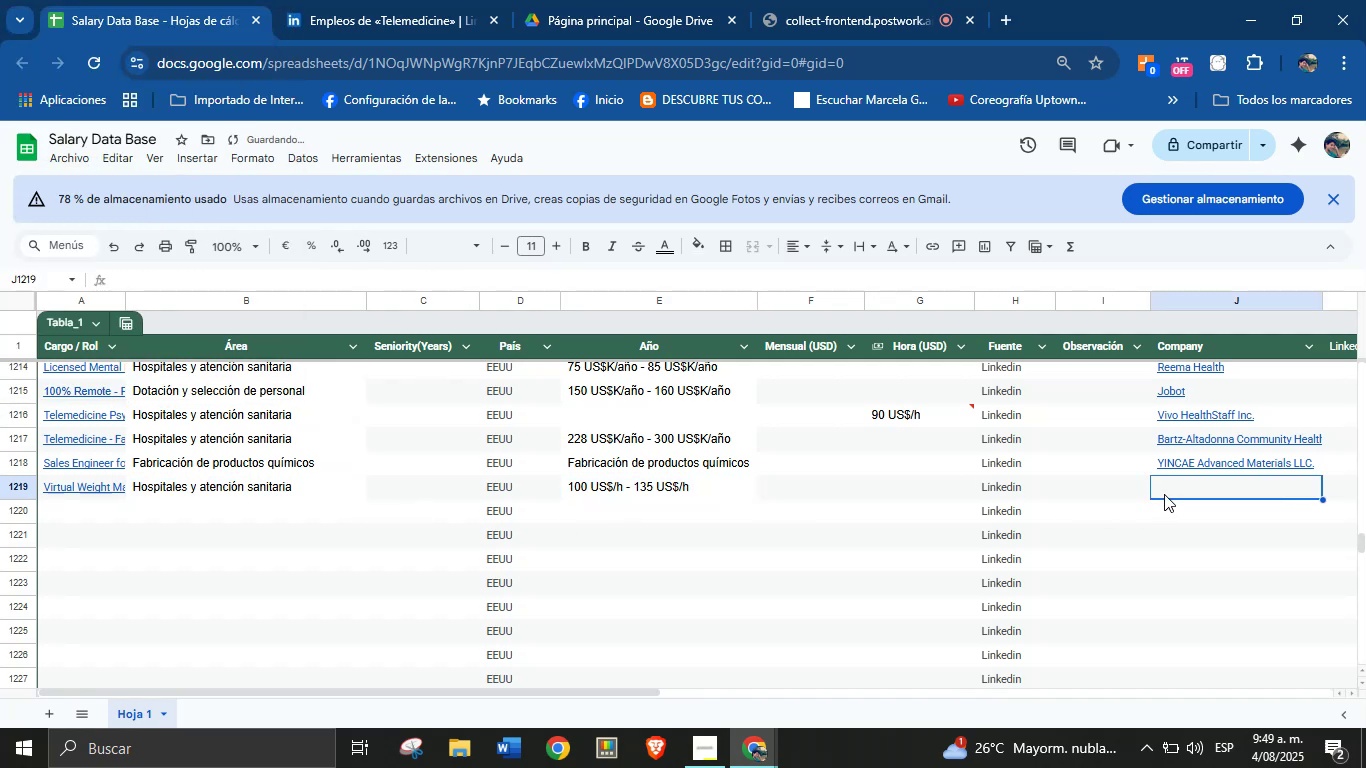 
key(Meta+V)
 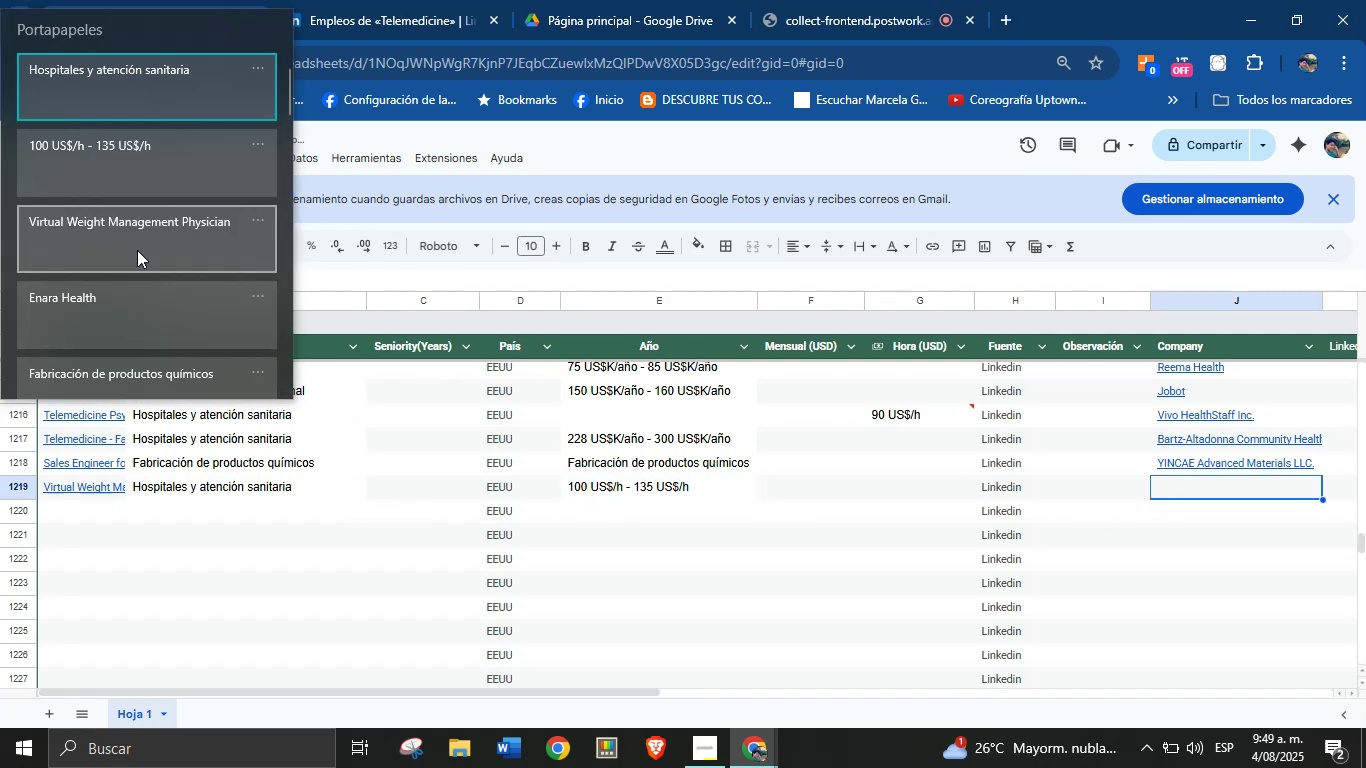 
left_click([110, 305])
 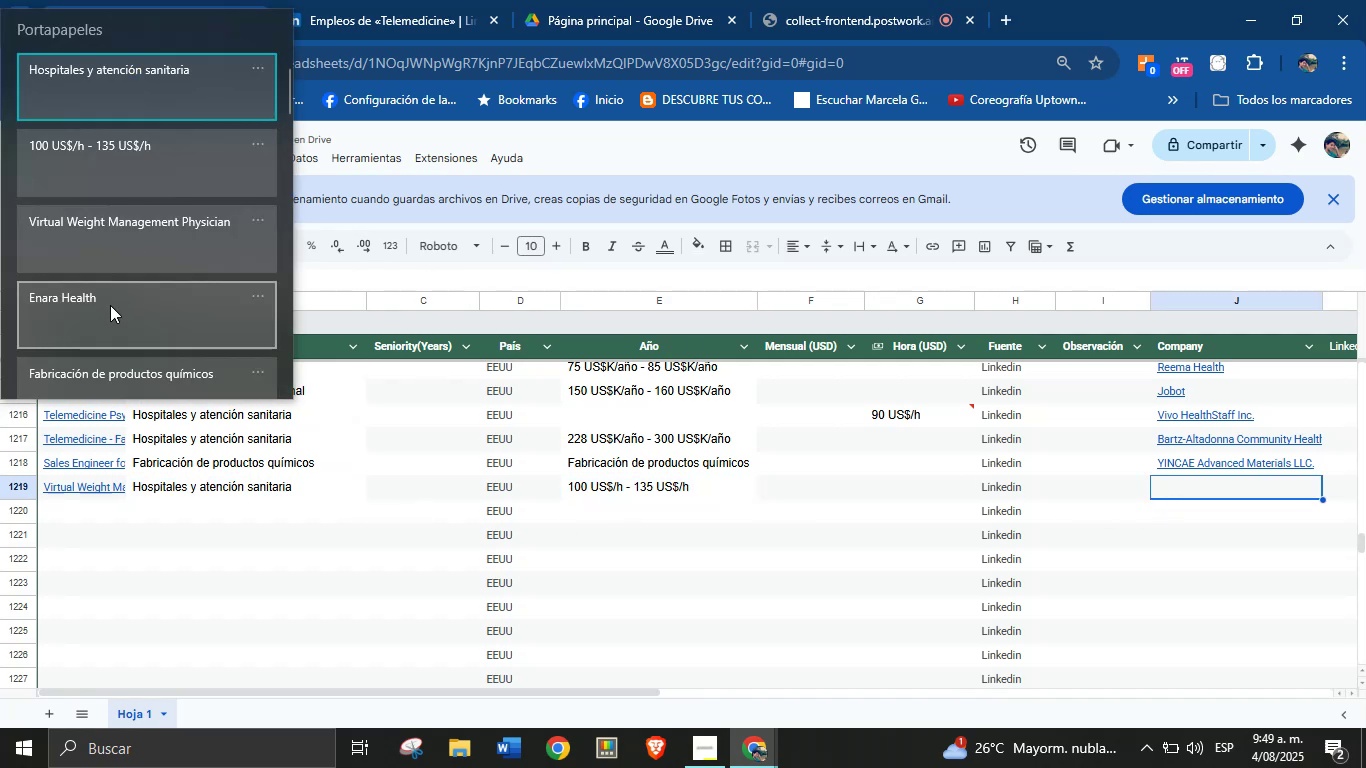 
key(Control+ControlLeft)
 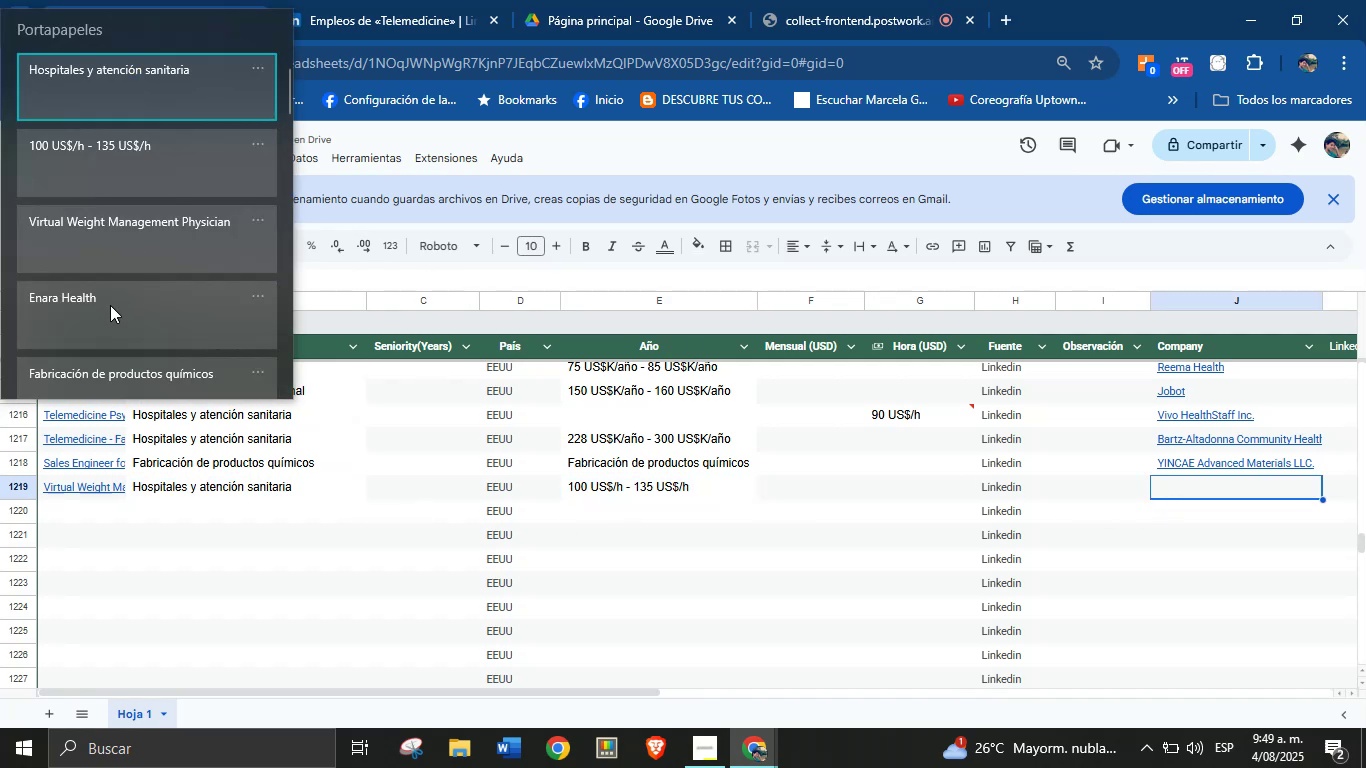 
key(Control+V)
 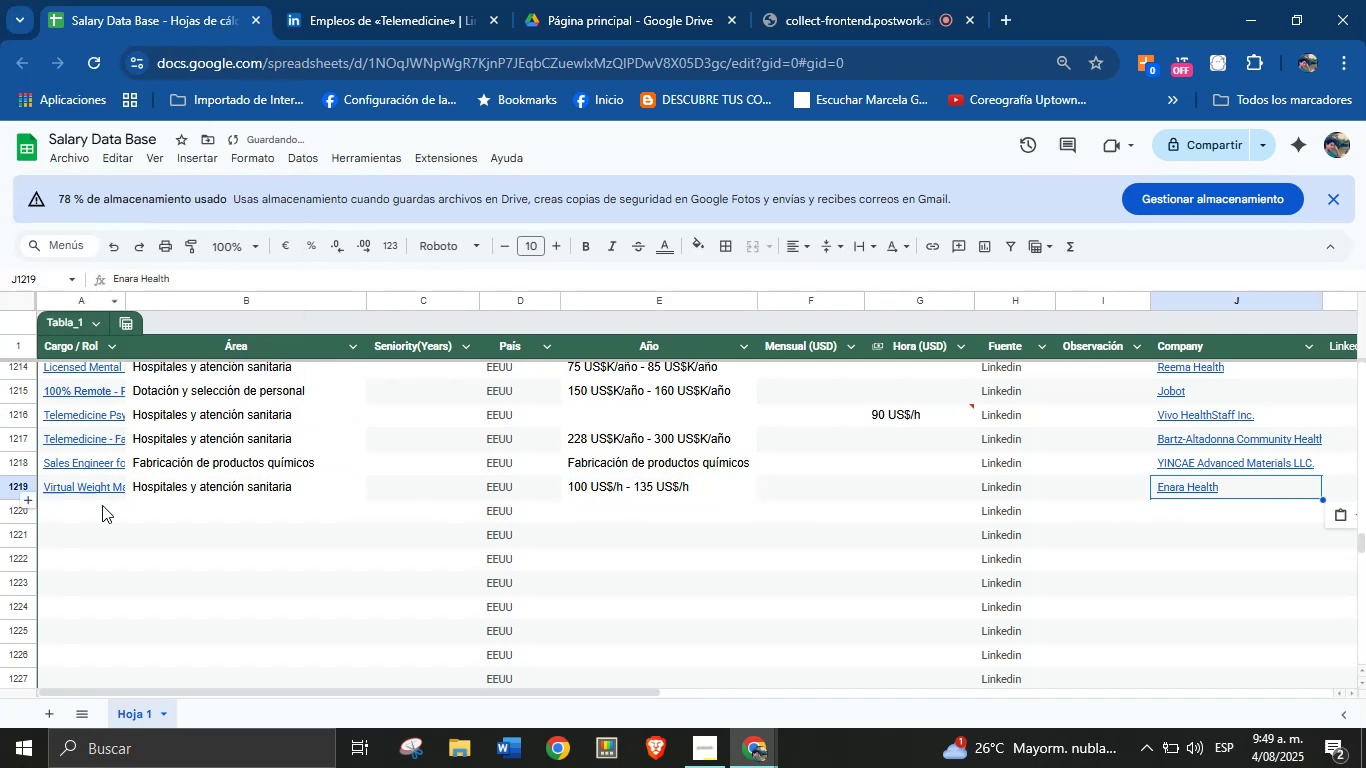 
left_click([100, 512])
 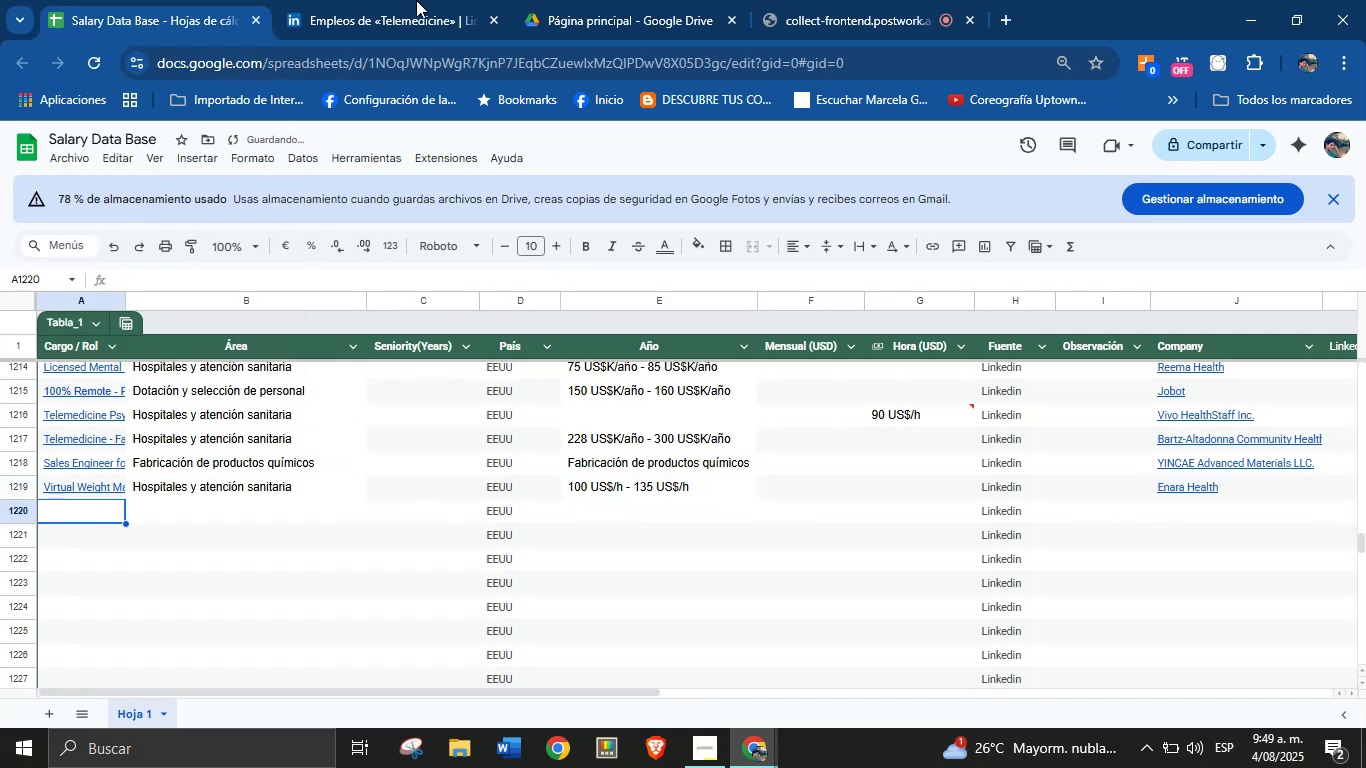 
left_click([437, 0])
 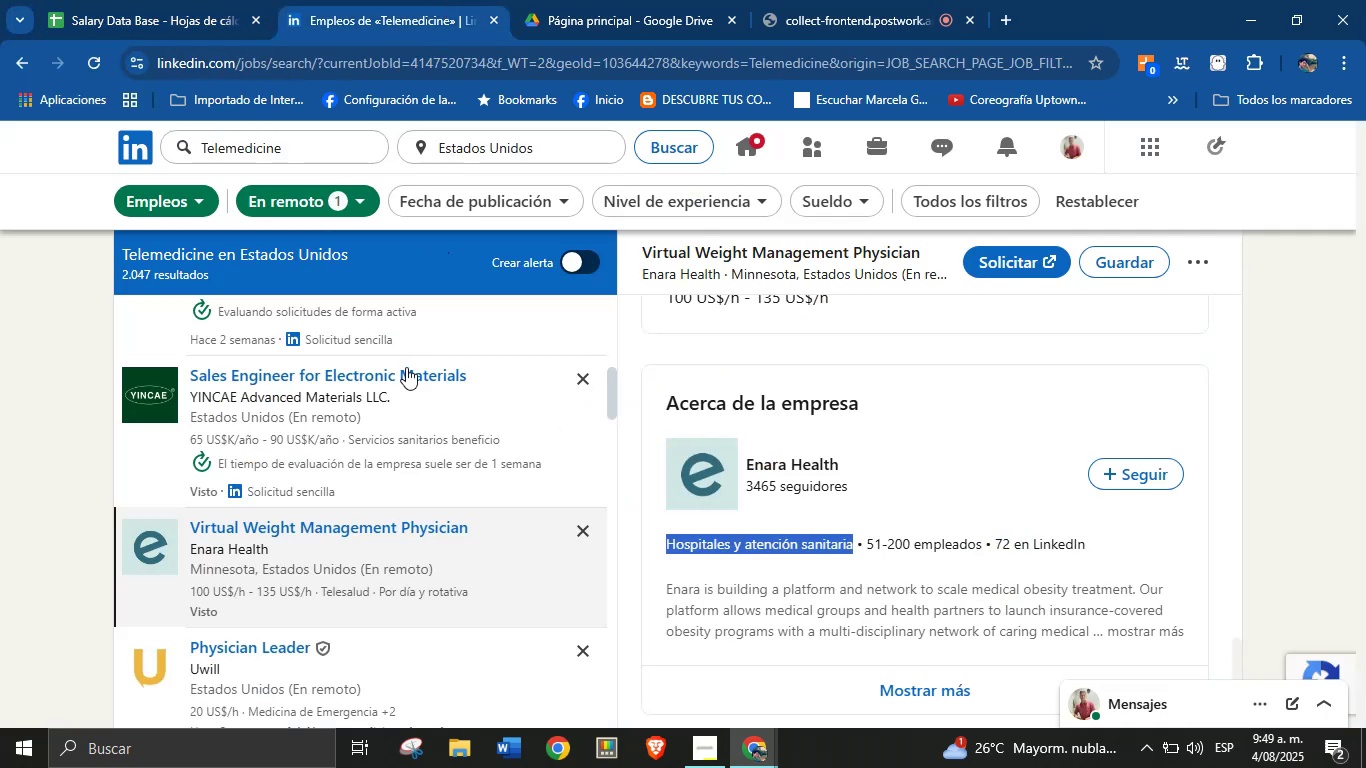 
scroll: coordinate [388, 398], scroll_direction: down, amount: 2.0
 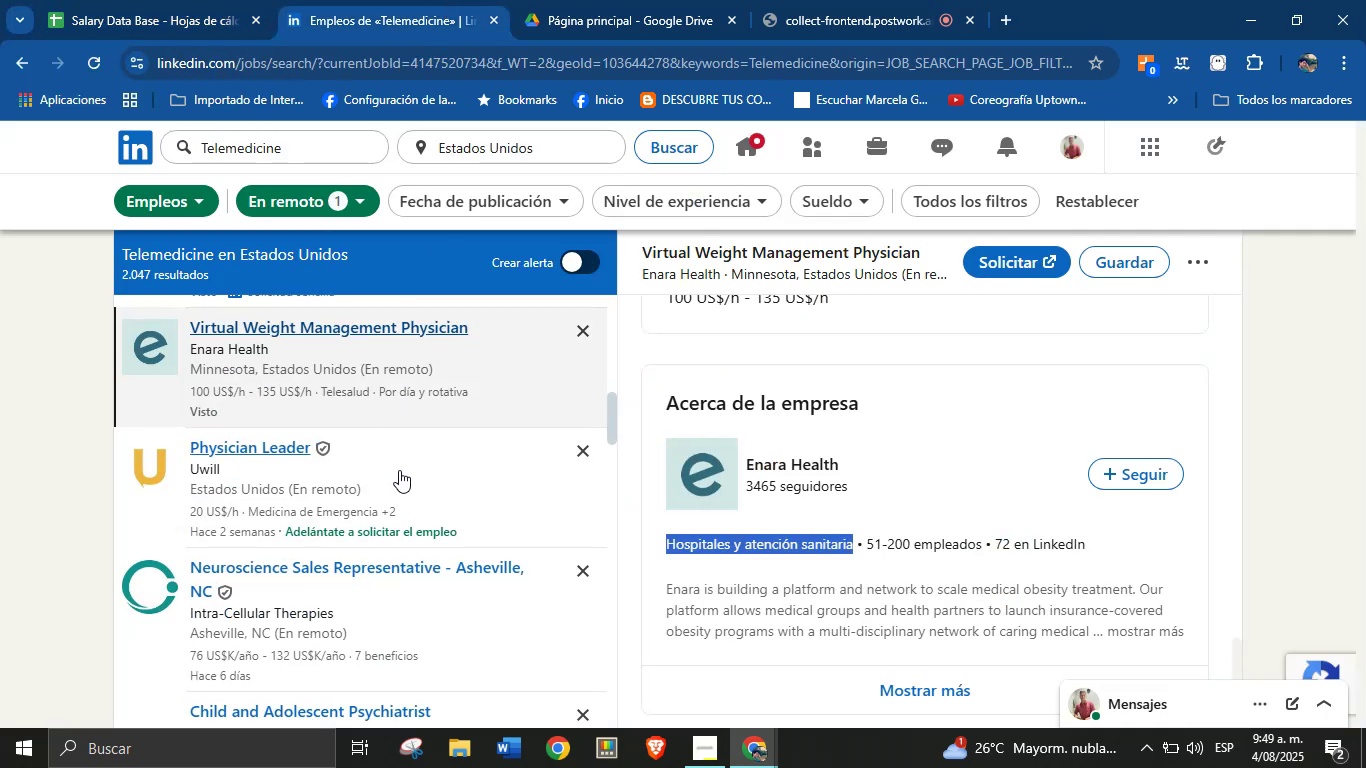 
left_click([399, 474])
 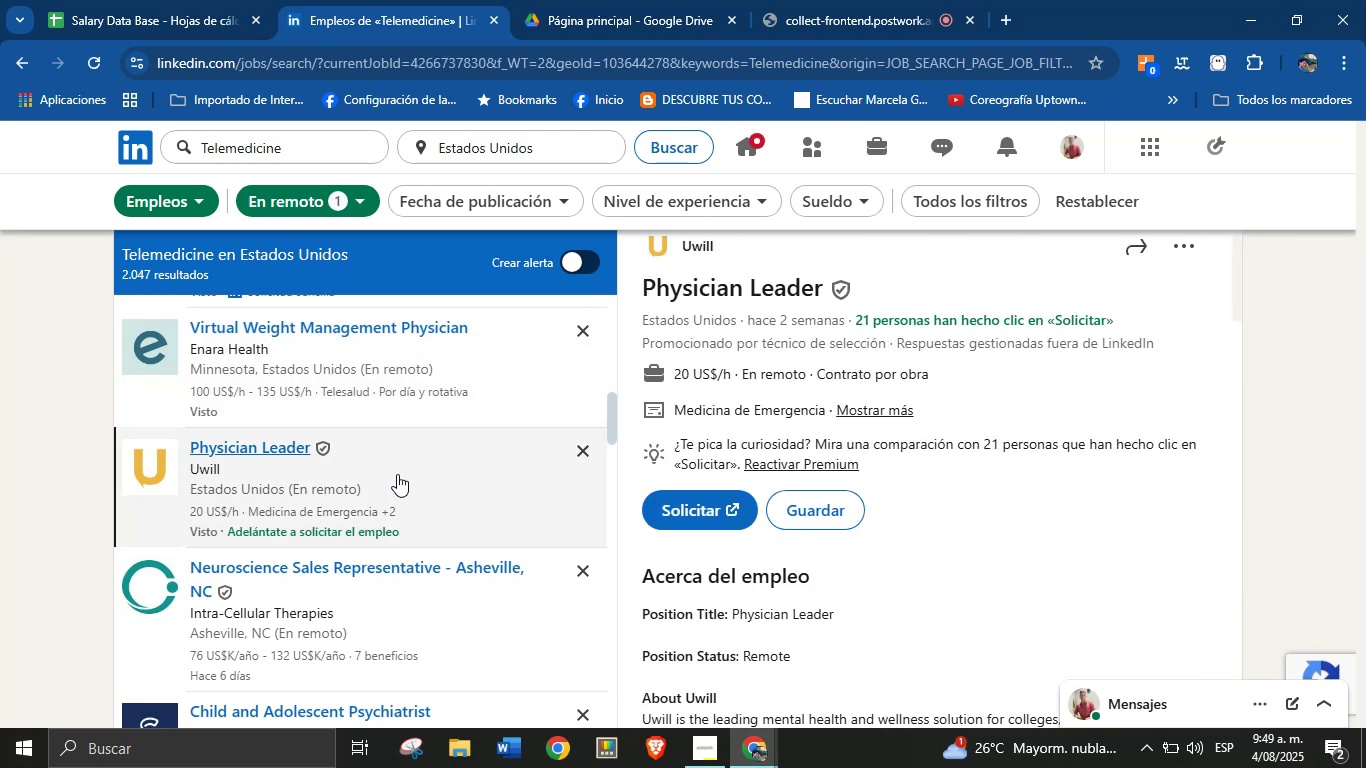 
scroll: coordinate [836, 440], scroll_direction: up, amount: 2.0
 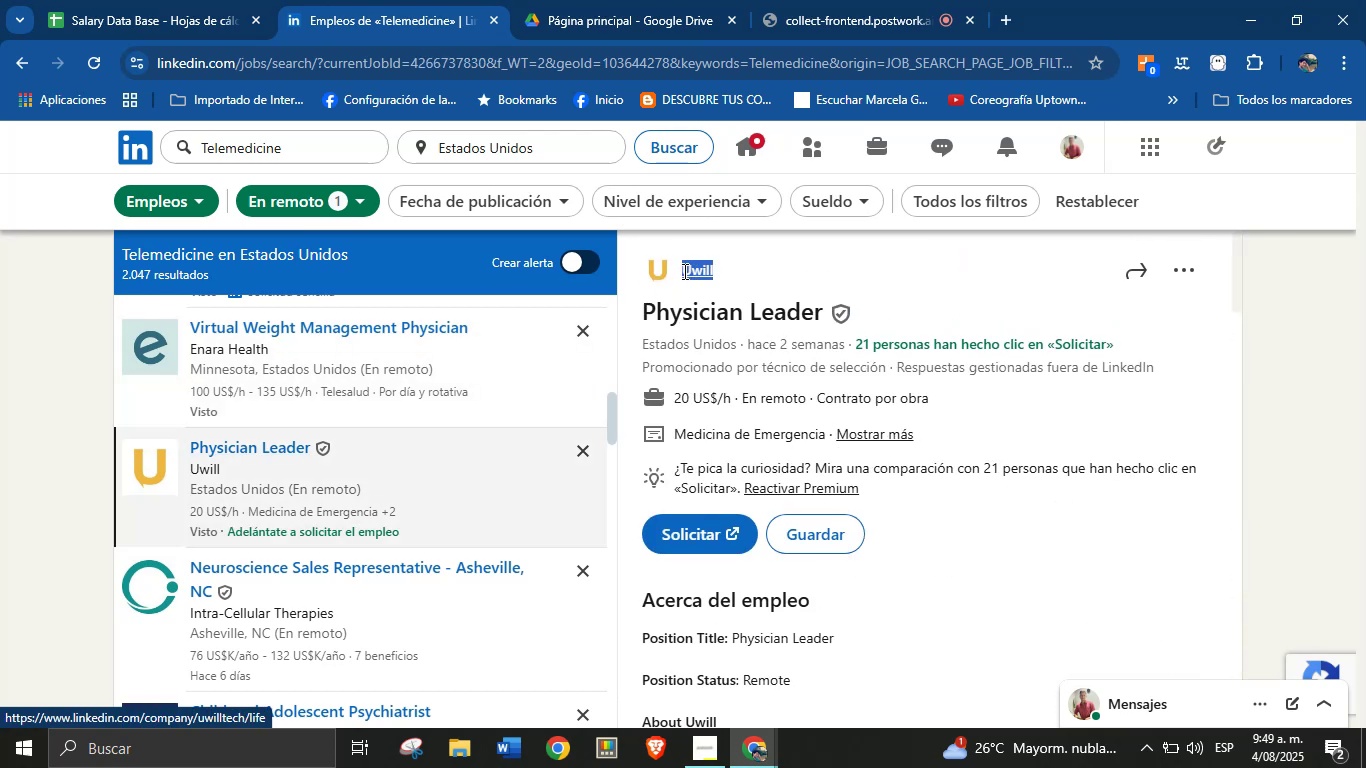 
key(Alt+Control+ControlLeft)
 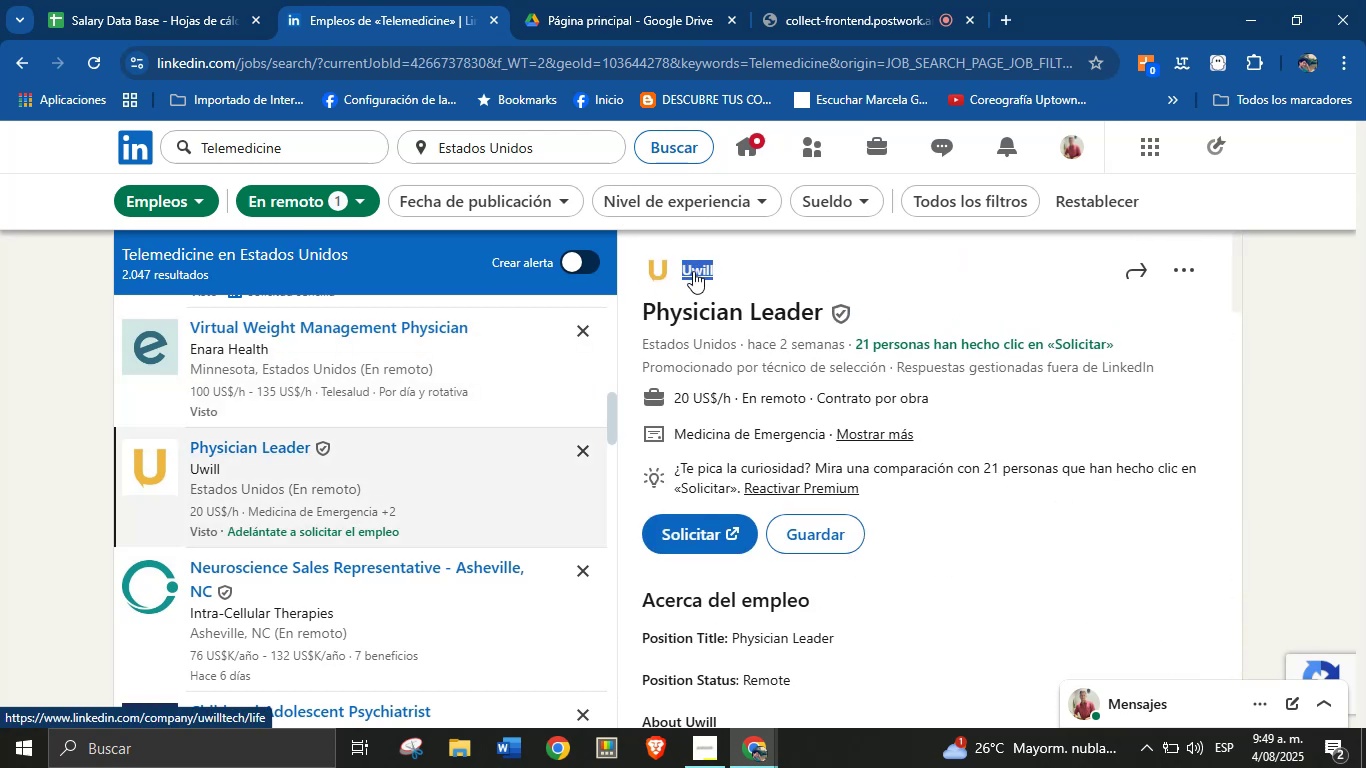 
key(Alt+AltLeft)
 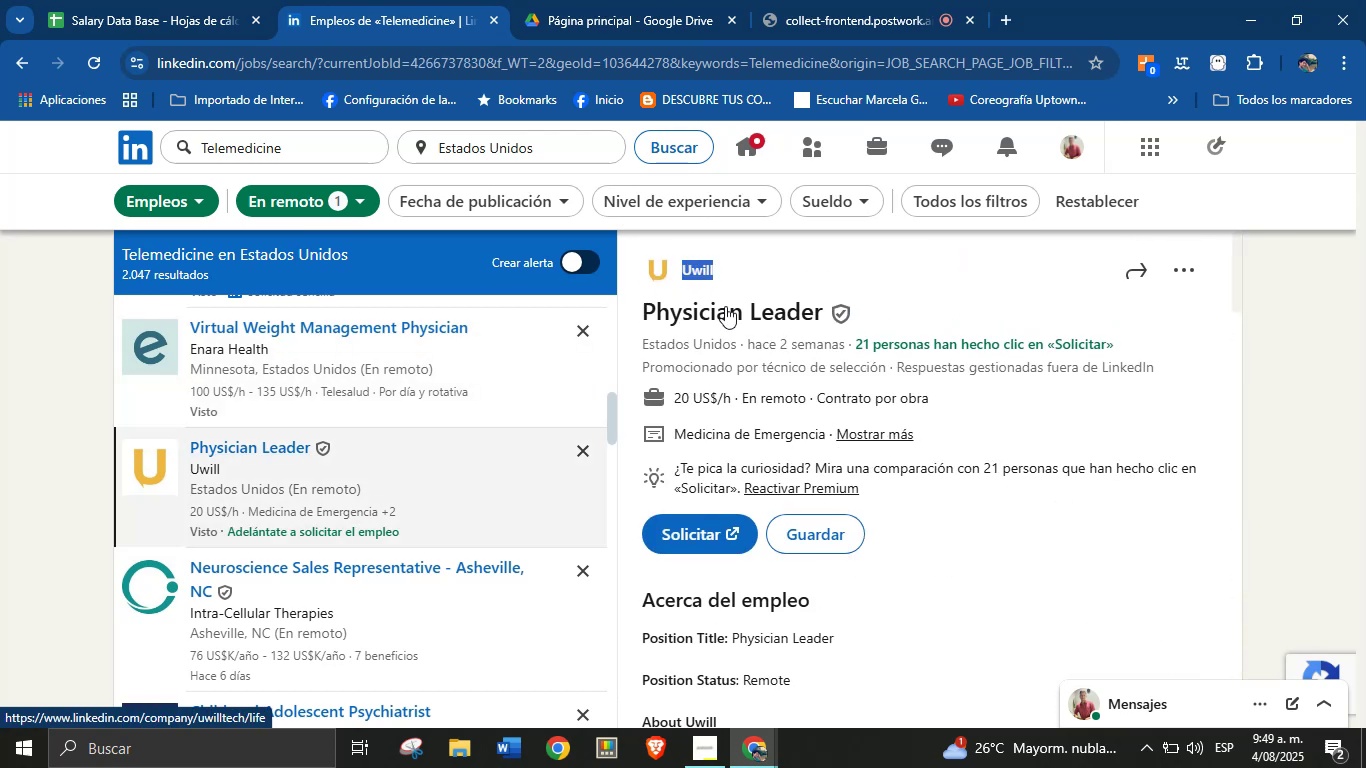 
key(Alt+Control+C)
 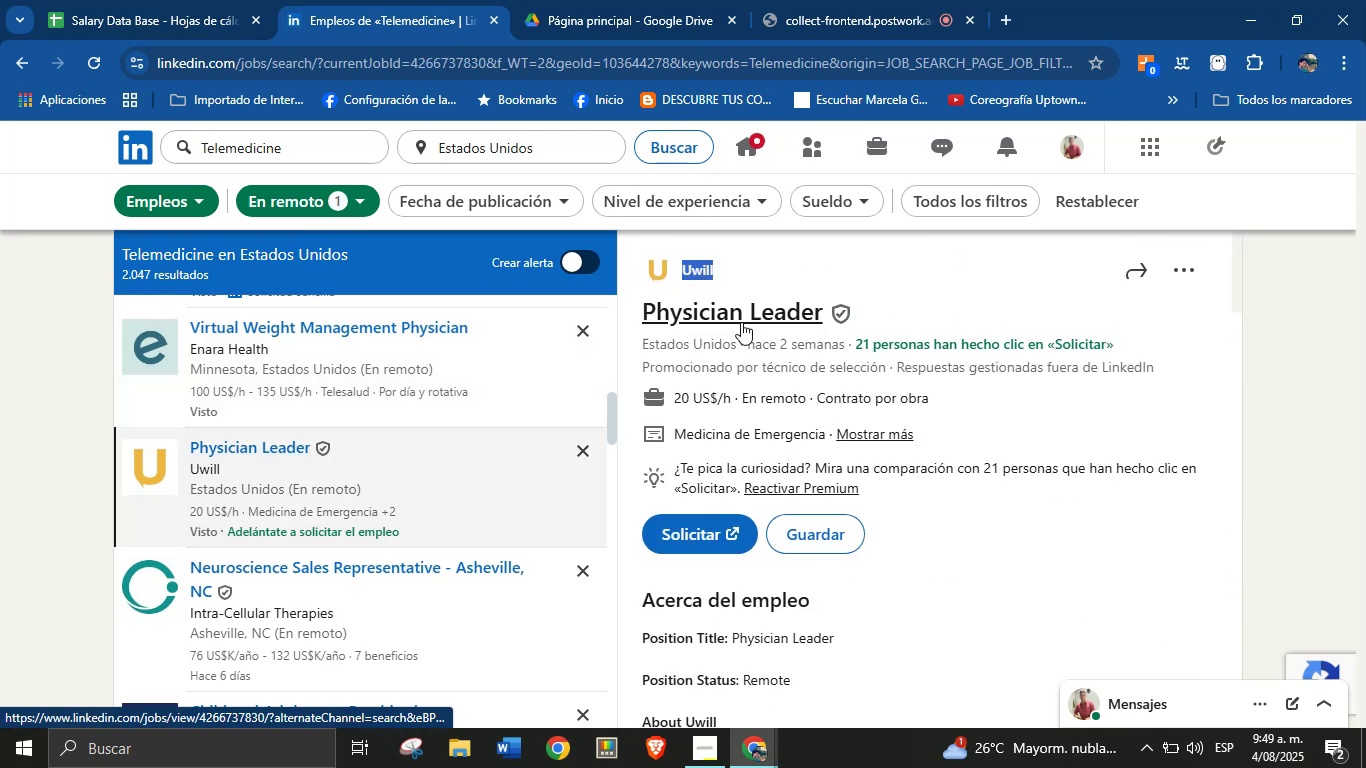 
left_click([762, 346])
 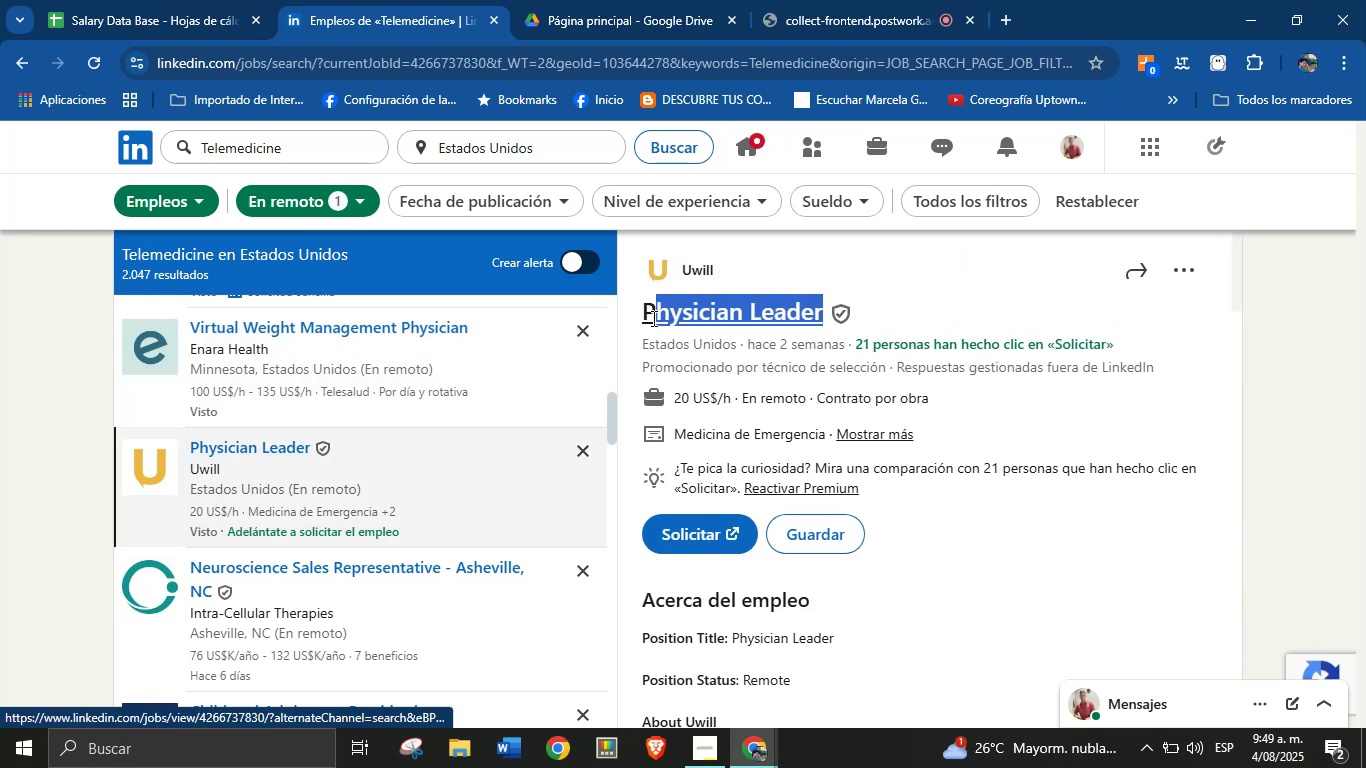 
key(Alt+AltLeft)
 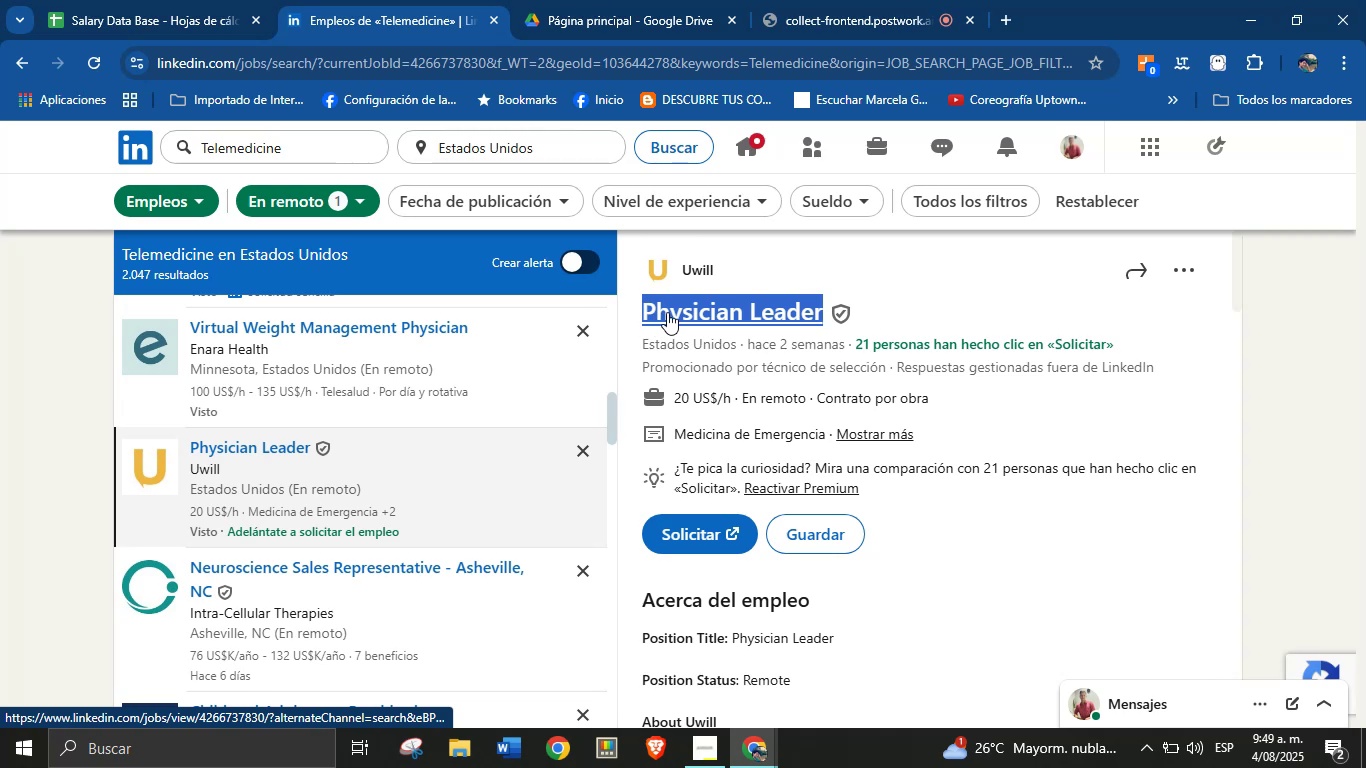 
key(Alt+Control+ControlLeft)
 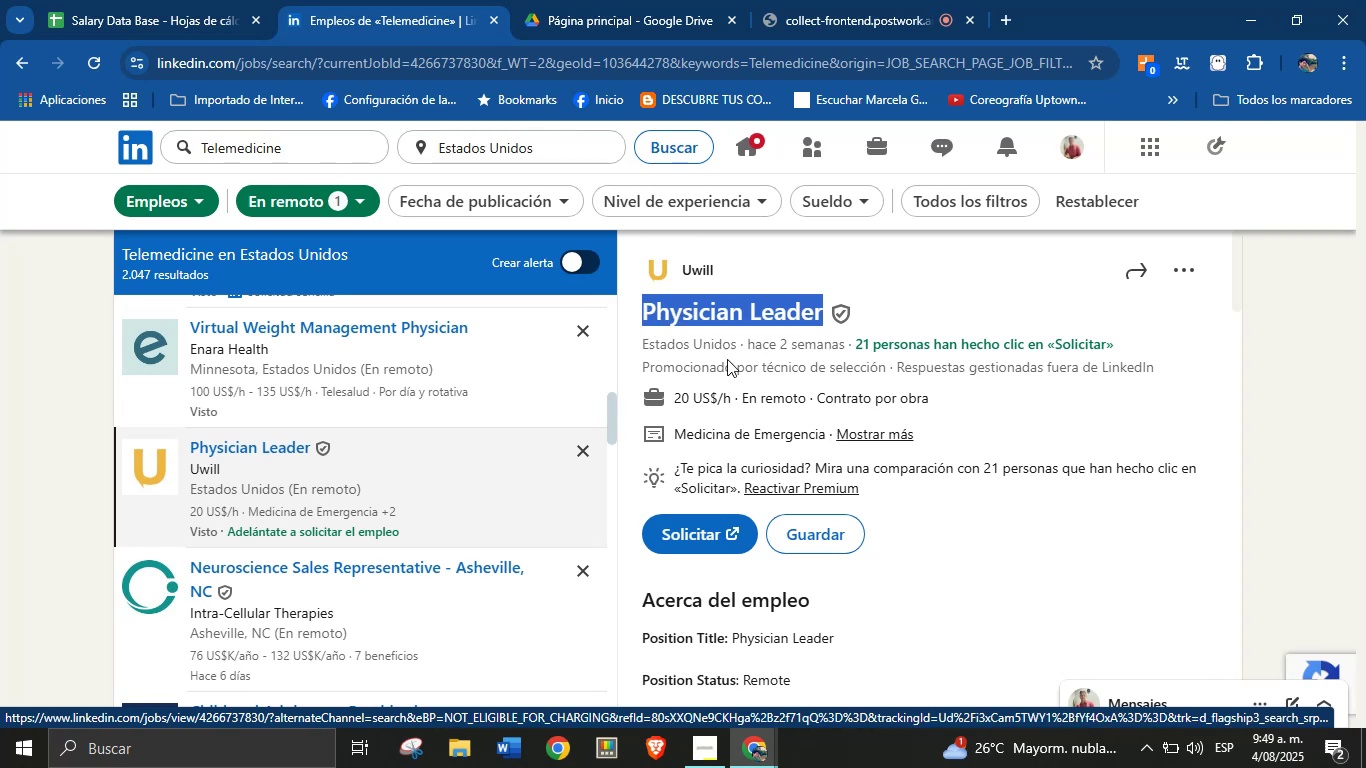 
key(Alt+Control+C)
 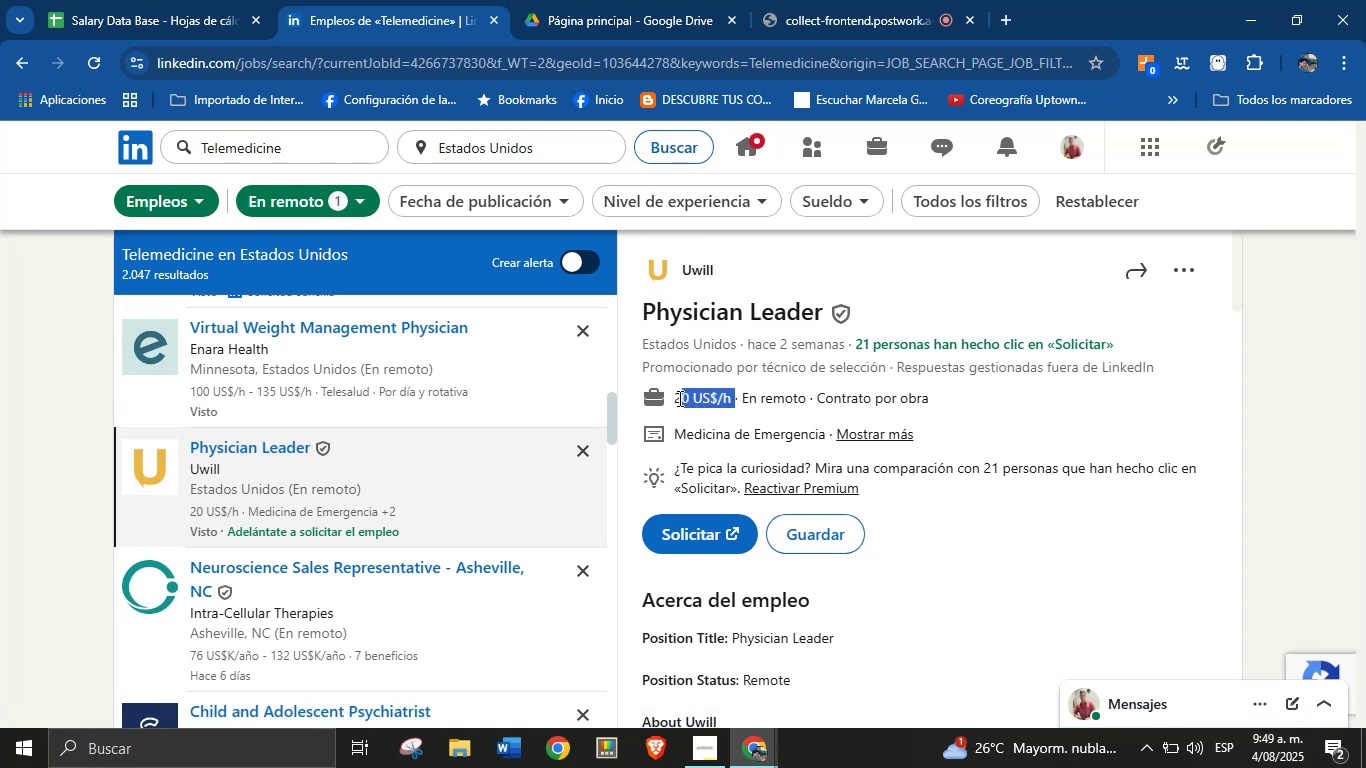 
key(Alt+Control+ControlLeft)
 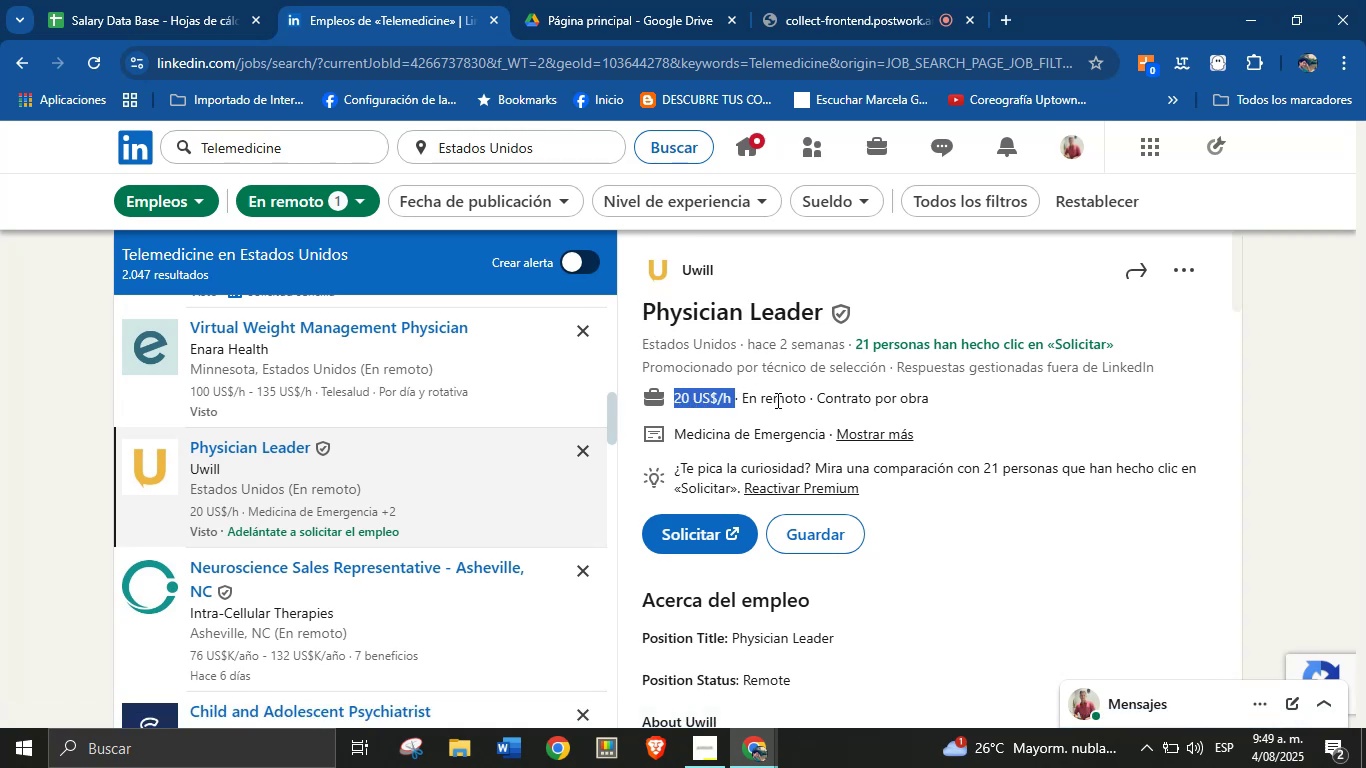 
key(Alt+AltLeft)
 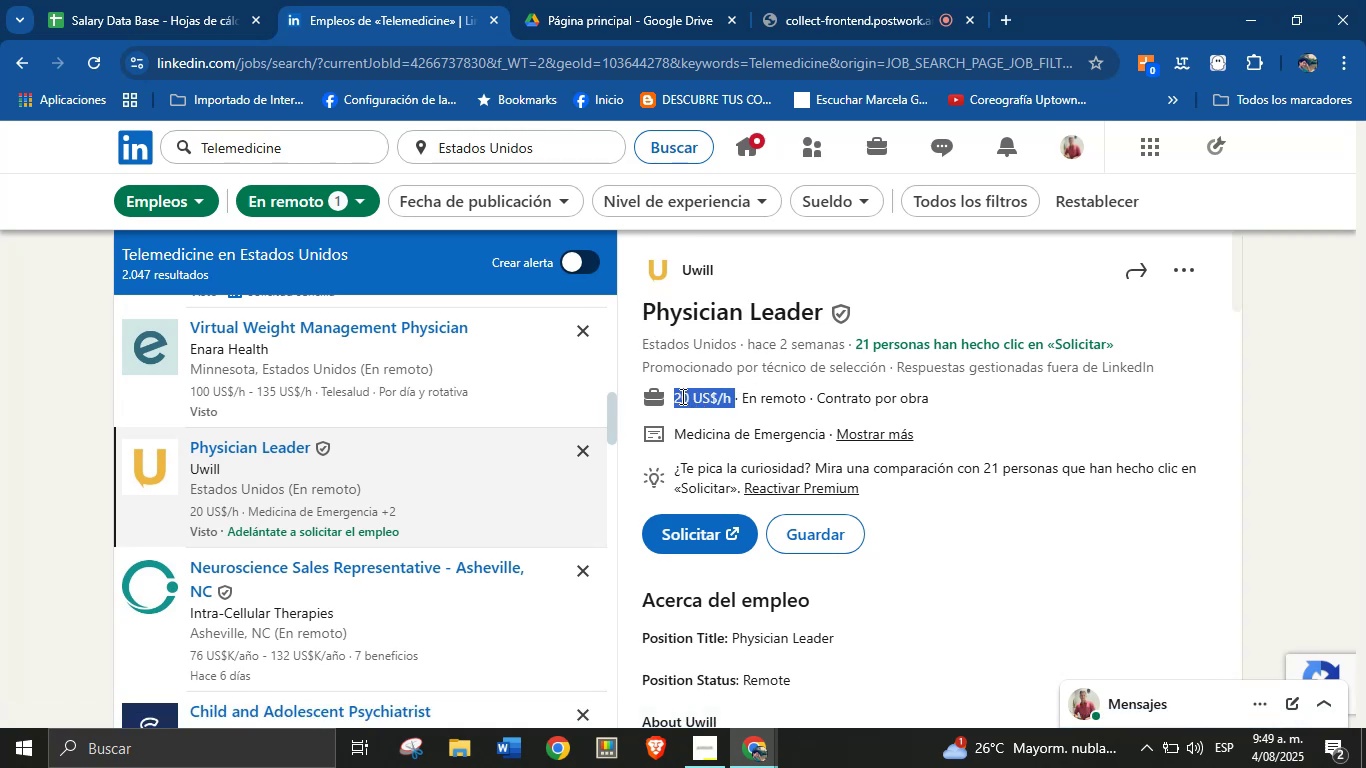 
key(Alt+Control+C)
 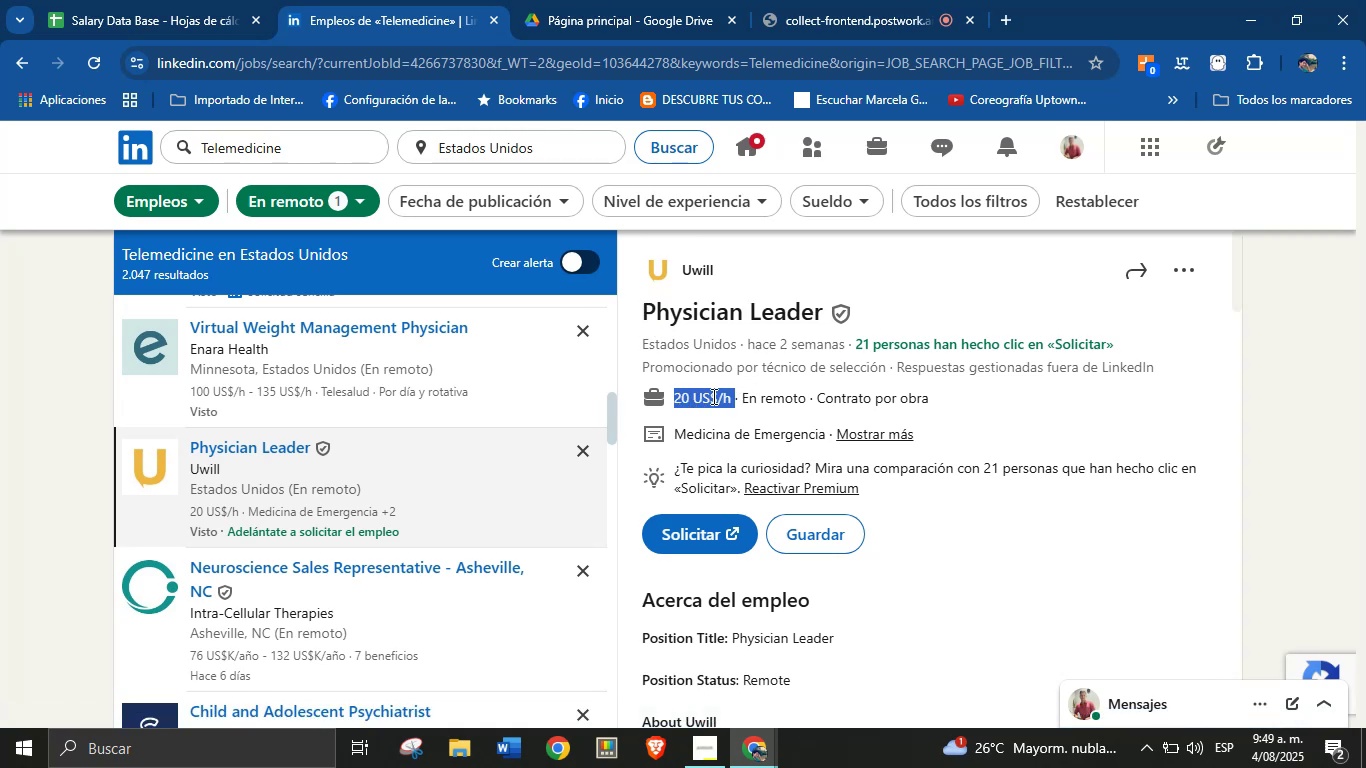 
scroll: coordinate [802, 499], scroll_direction: down, amount: 25.0
 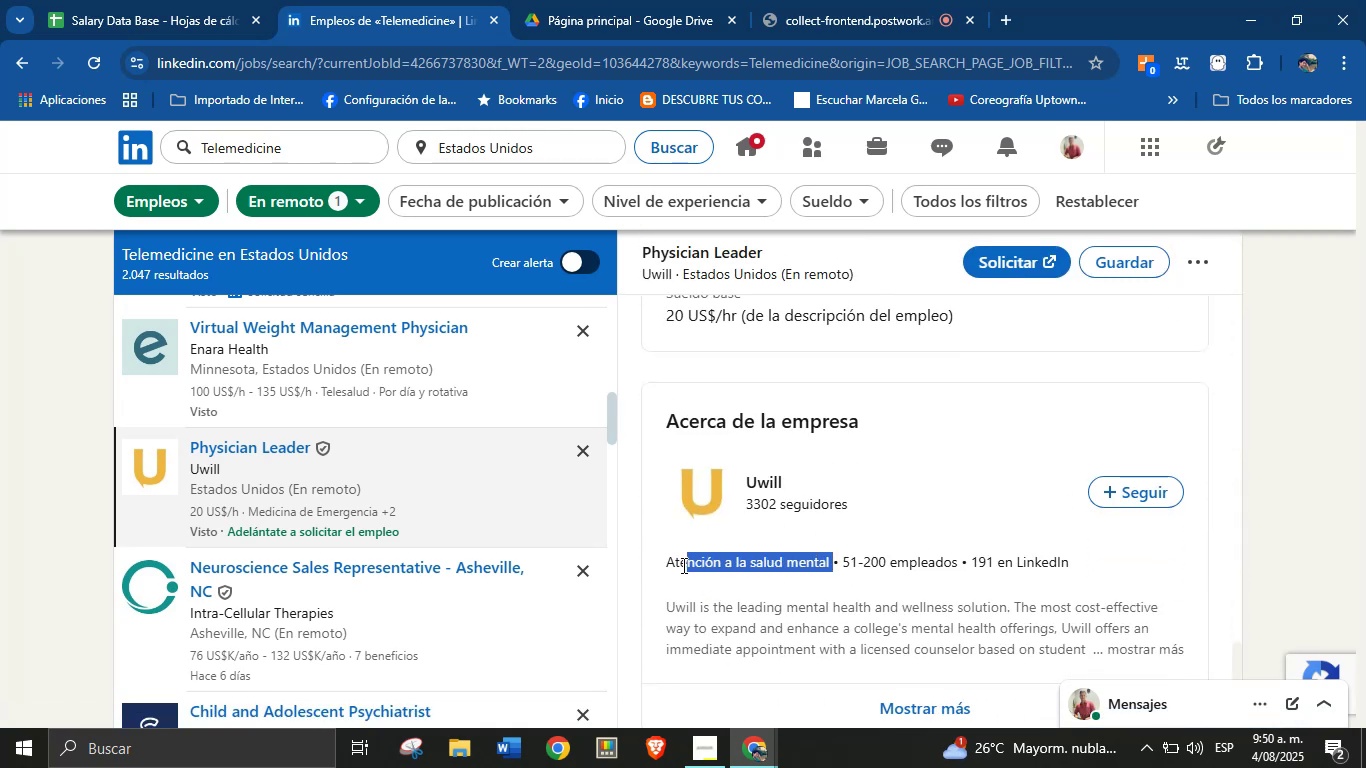 
hold_key(key=AltLeft, duration=0.31)
 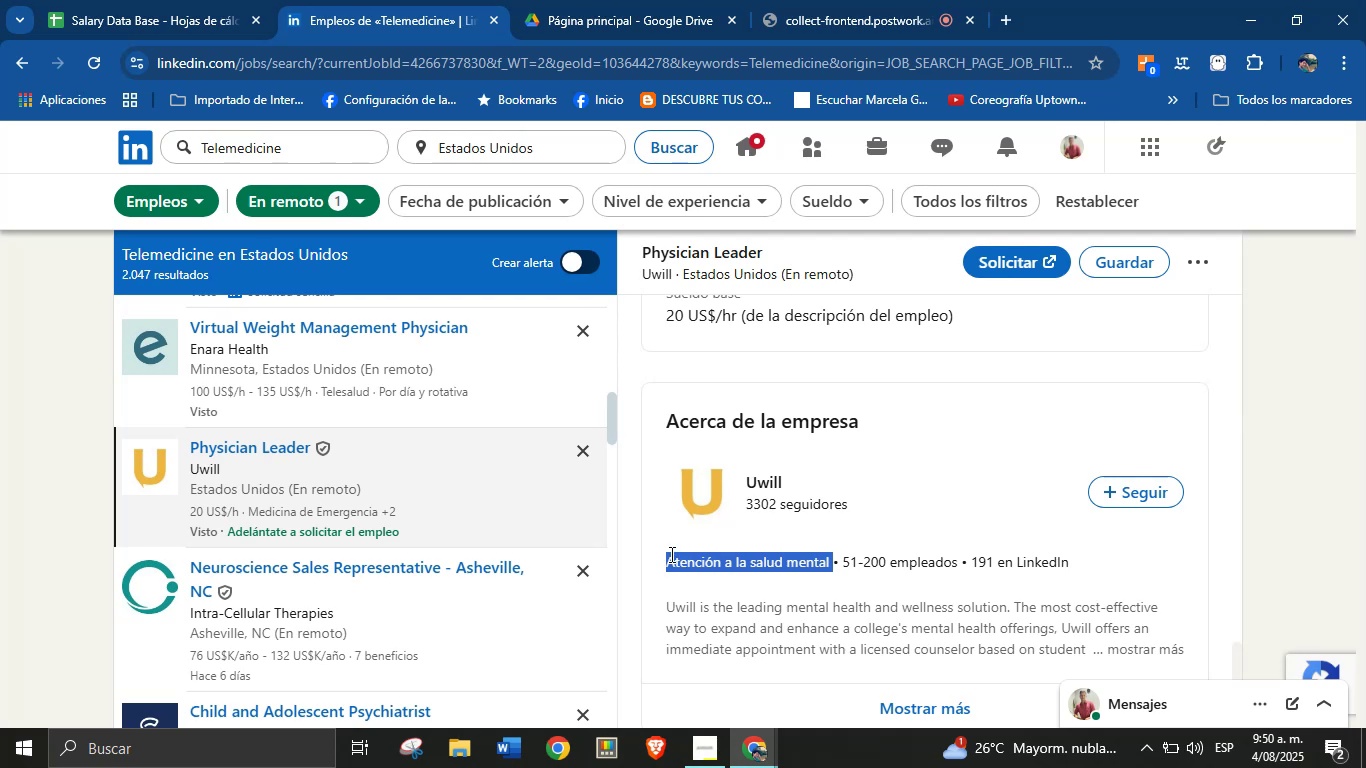 
hold_key(key=ControlLeft, duration=0.31)
 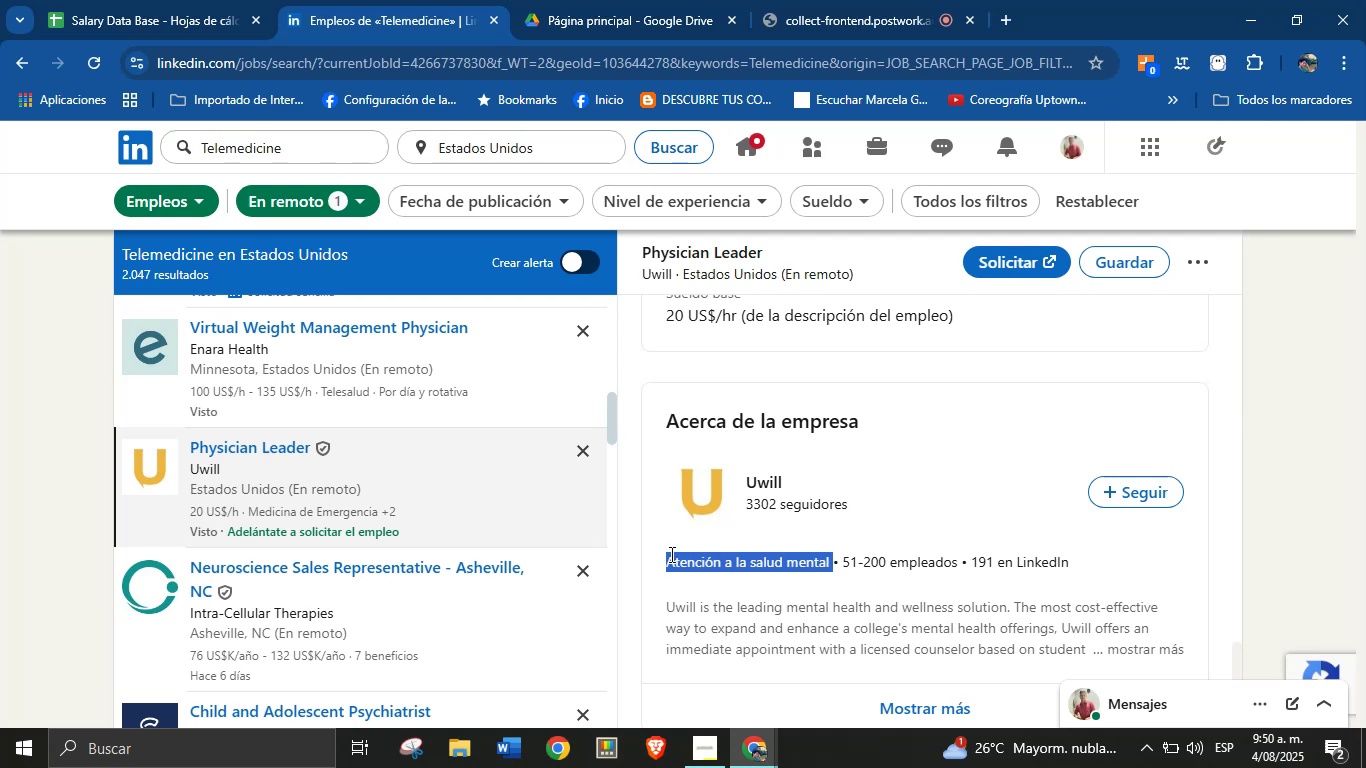 
hold_key(key=C, duration=0.31)
 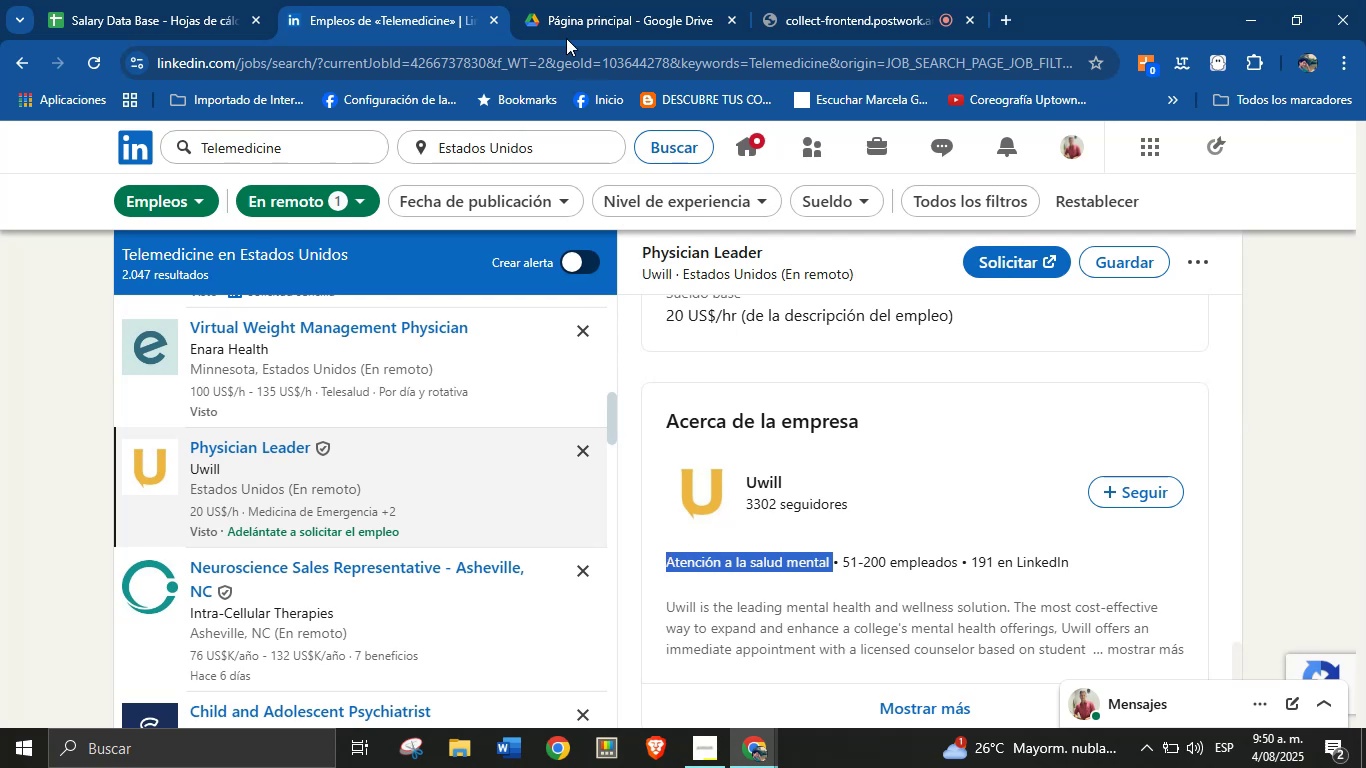 
left_click([215, 0])
 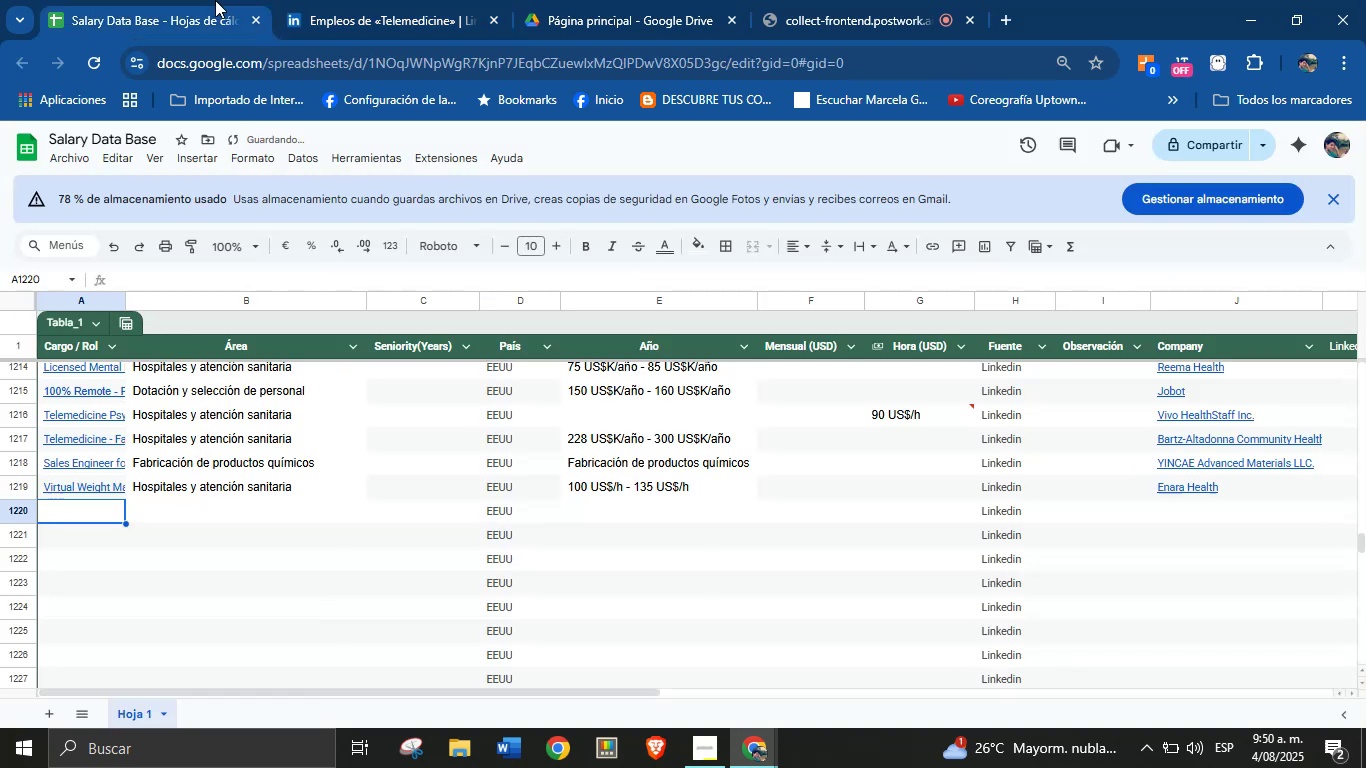 
key(Meta+MetaLeft)
 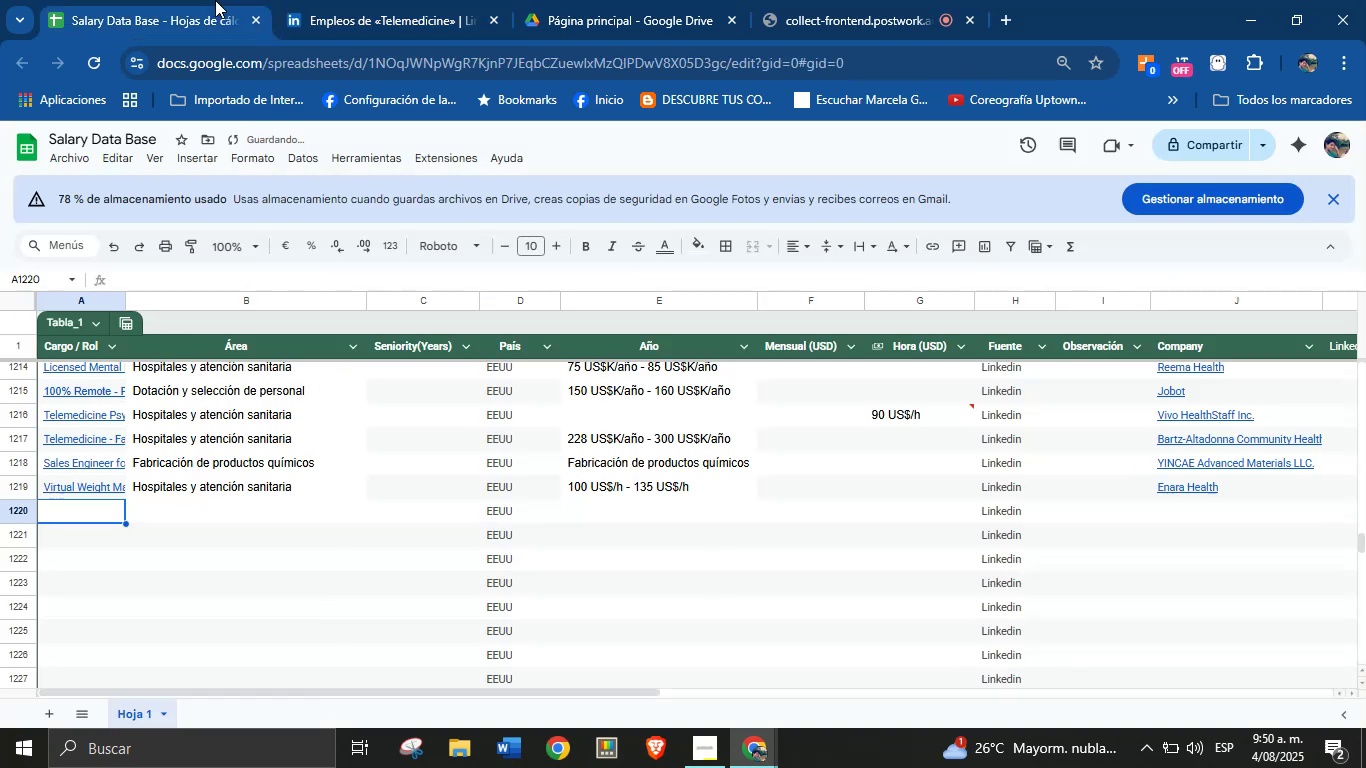 
key(Meta+MetaLeft)
 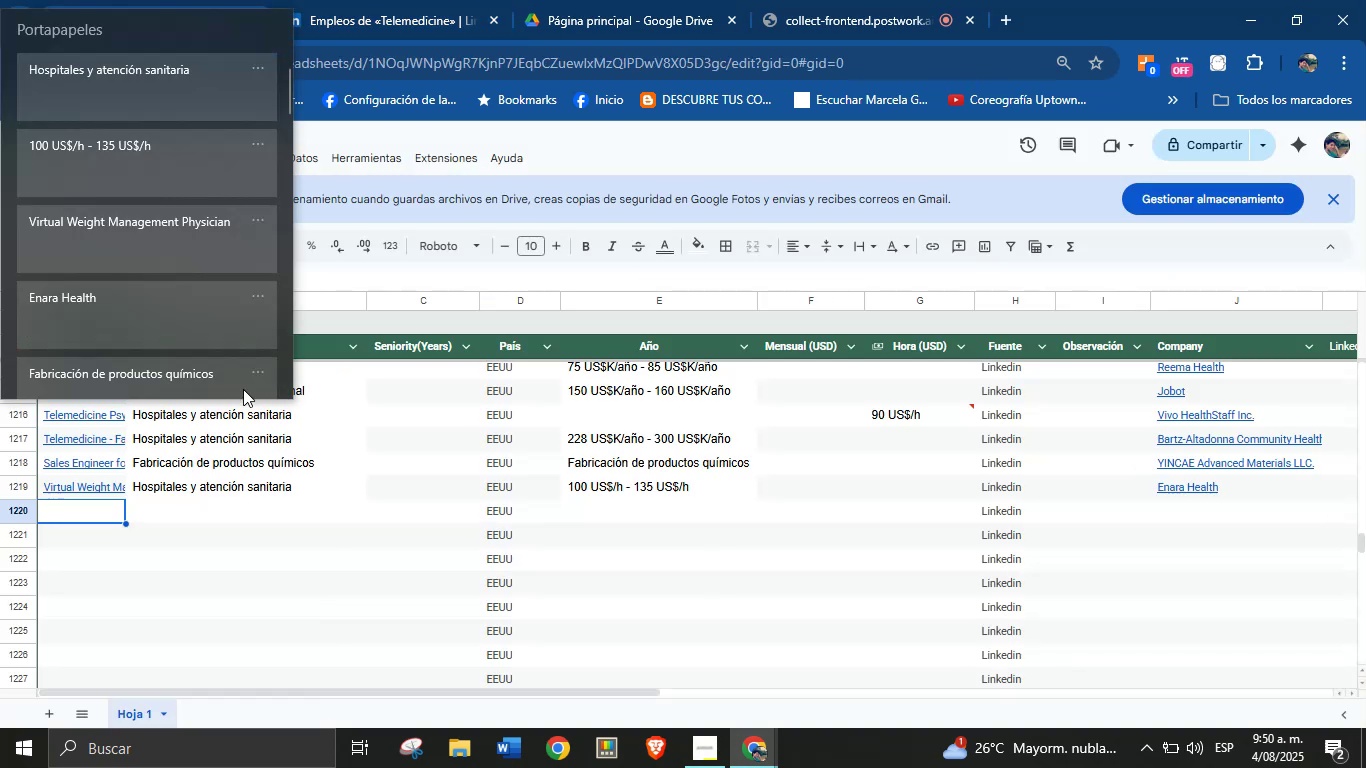 
key(Meta+V)
 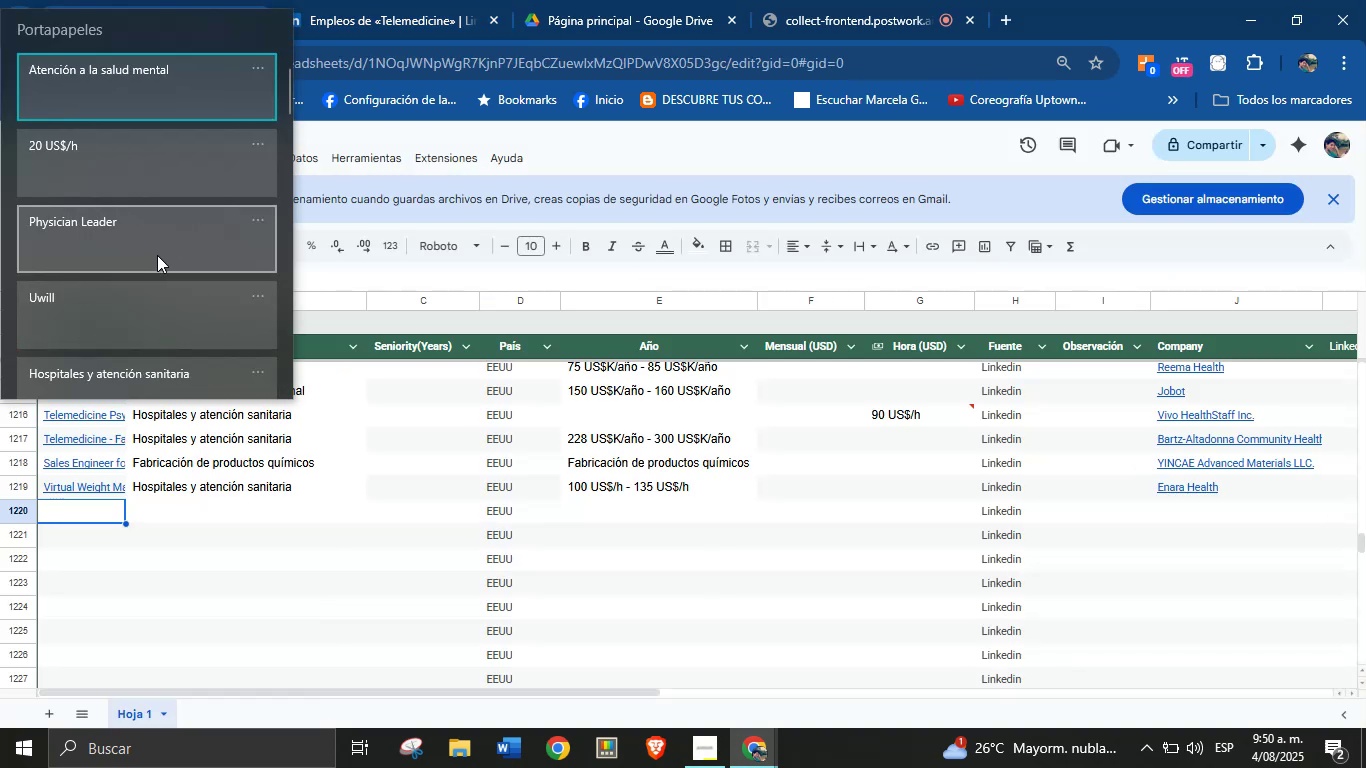 
left_click([157, 244])
 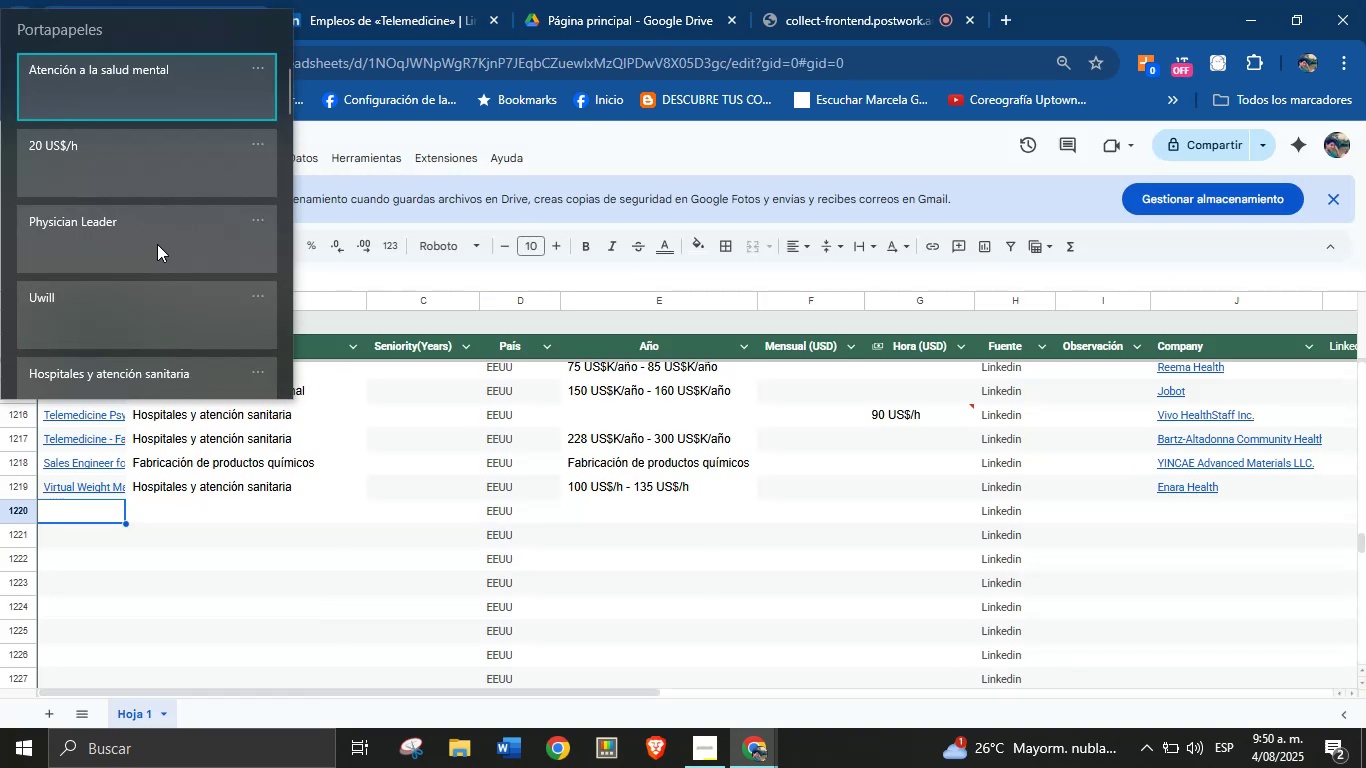 
key(Control+ControlLeft)
 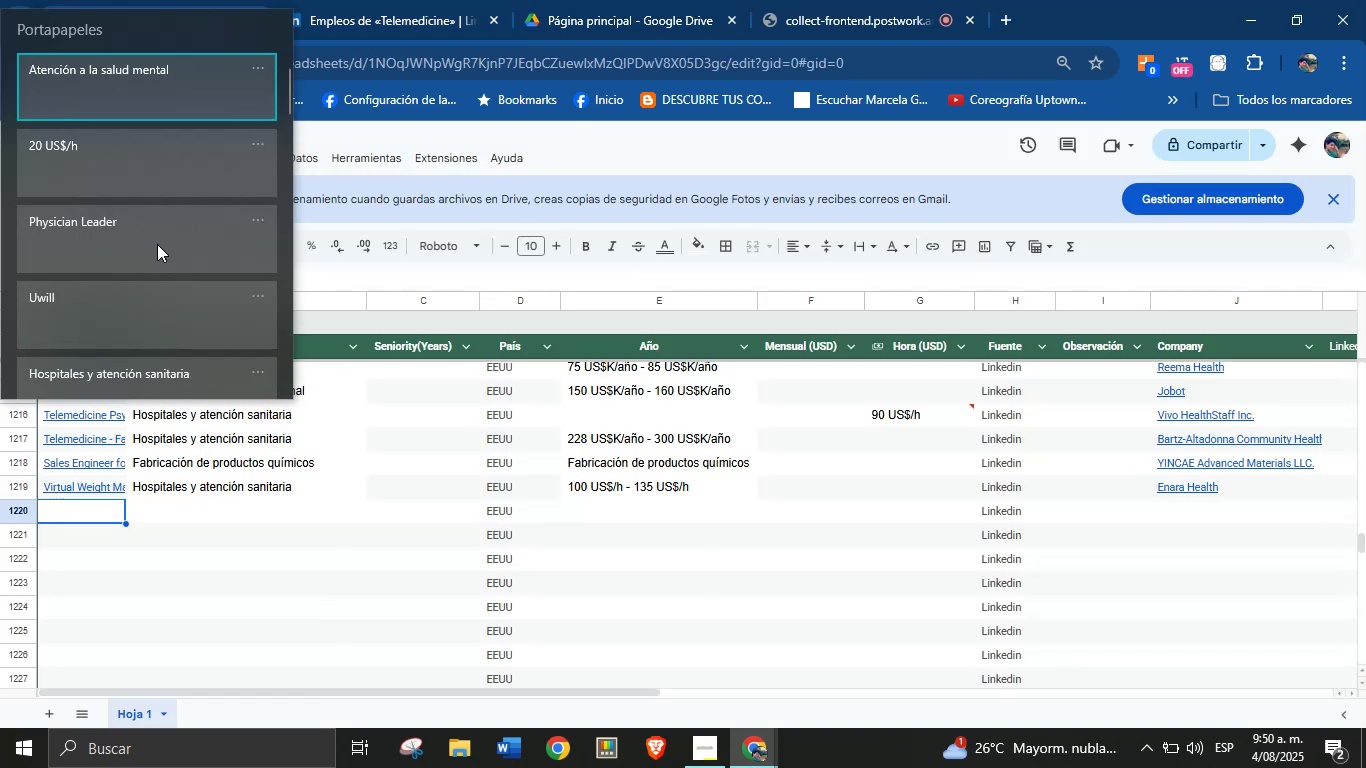 
hold_key(key=V, duration=1.01)
 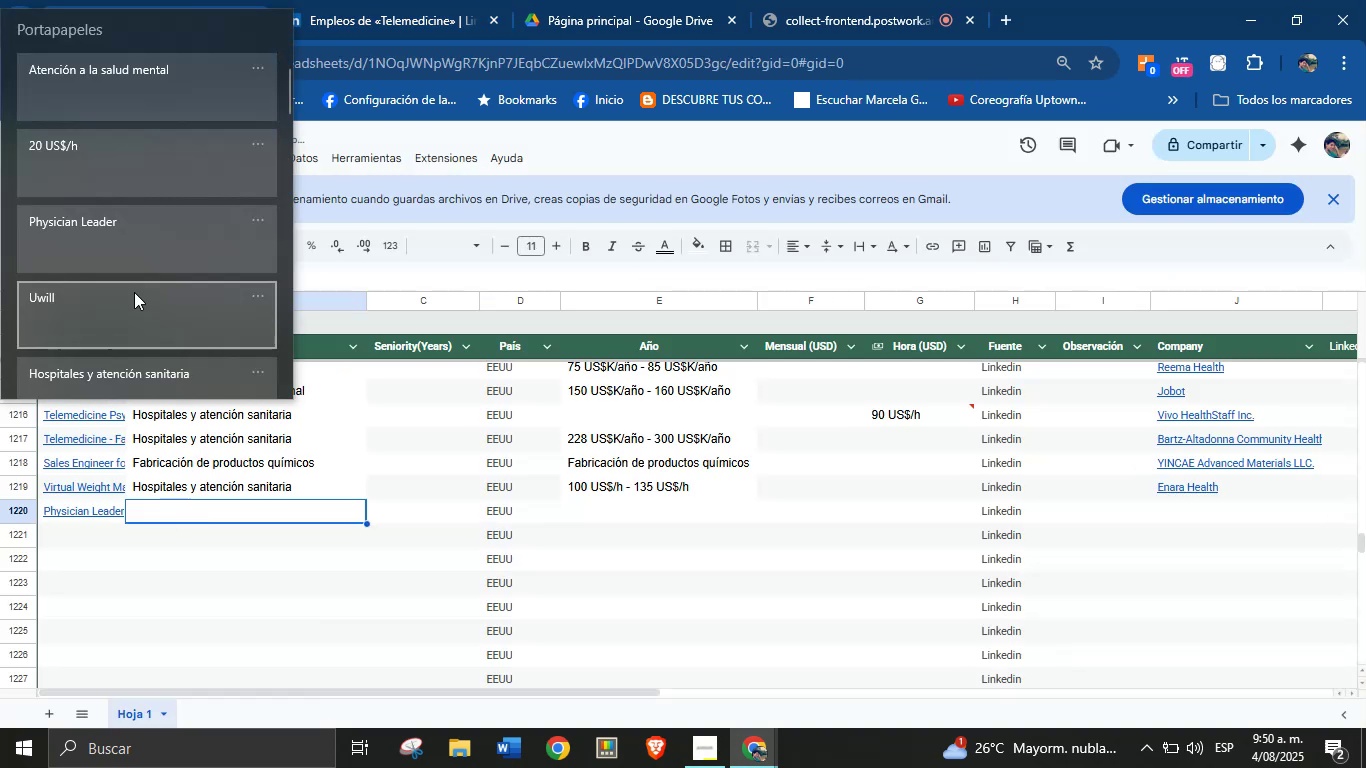 
left_click([176, 509])
 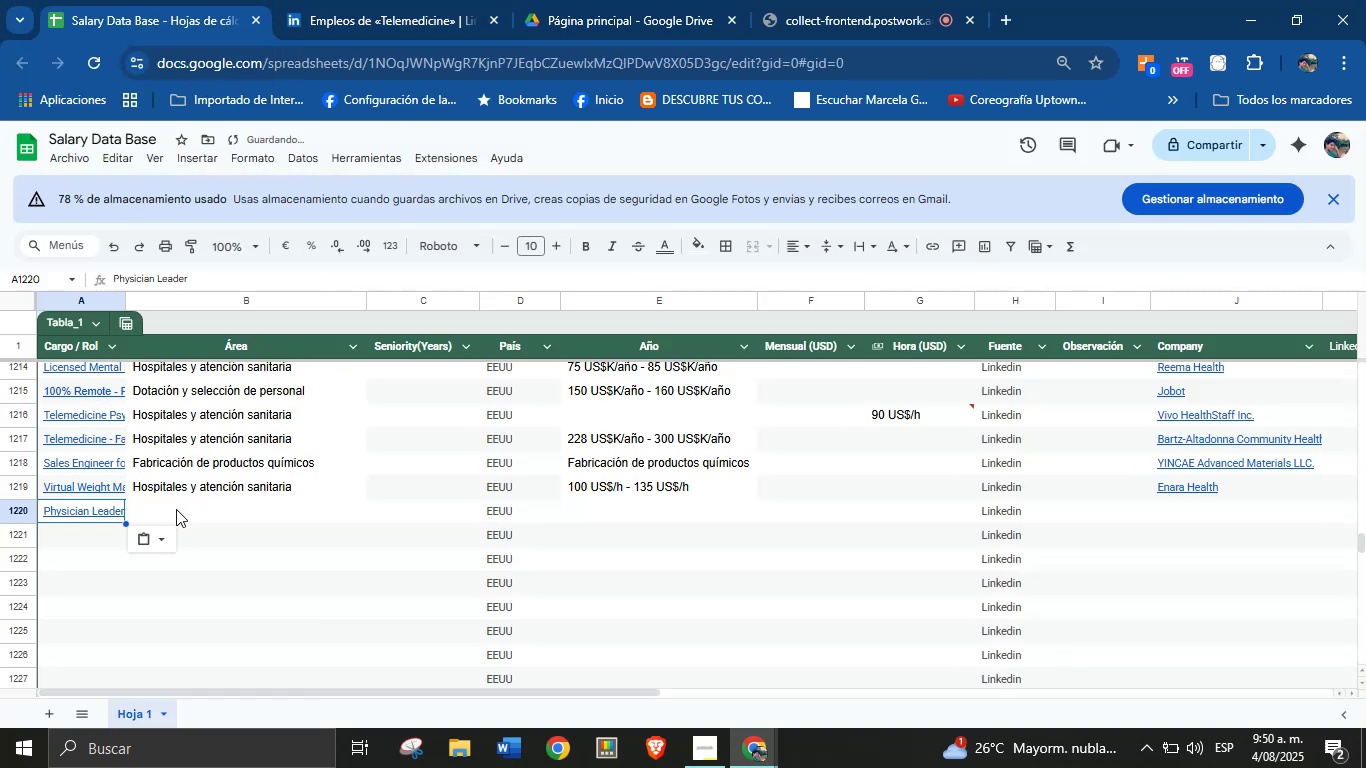 
key(Meta+MetaLeft)
 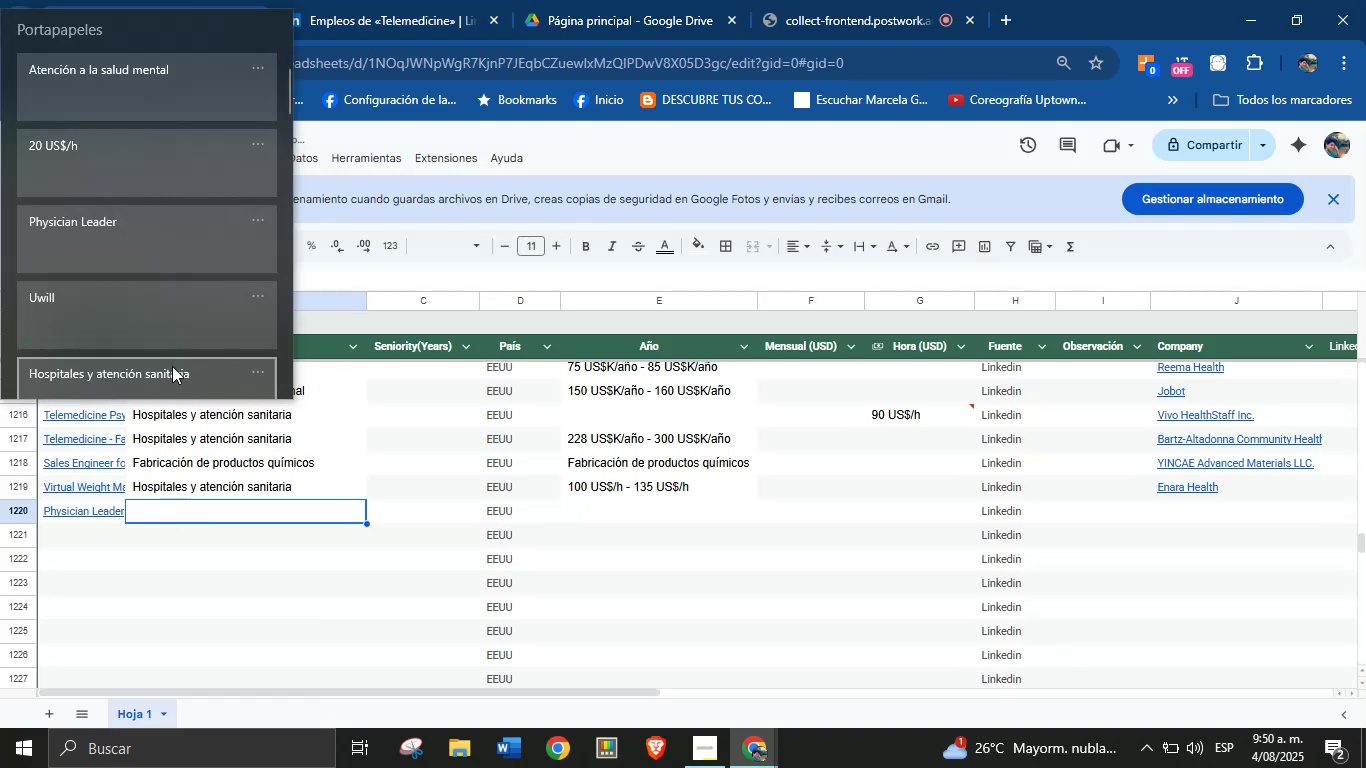 
key(Meta+MetaLeft)
 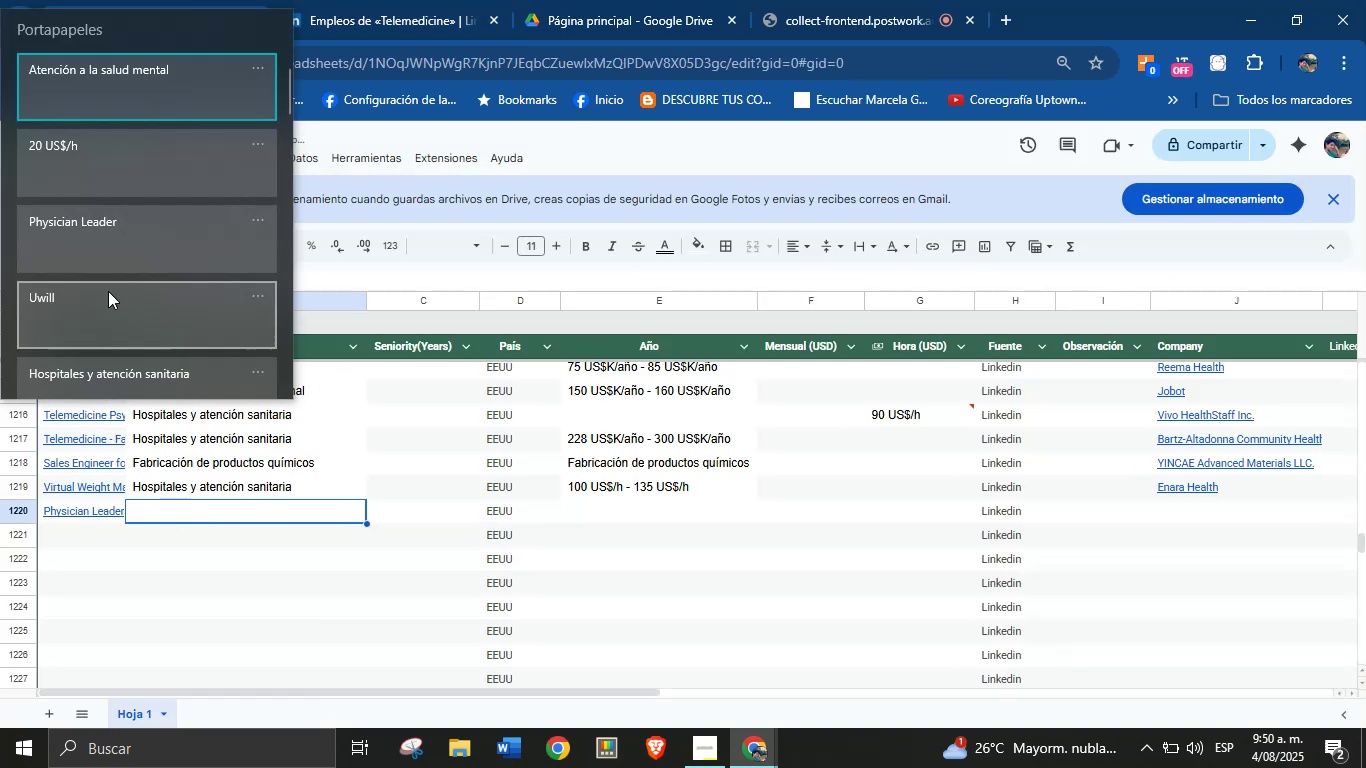 
left_click([176, 81])
 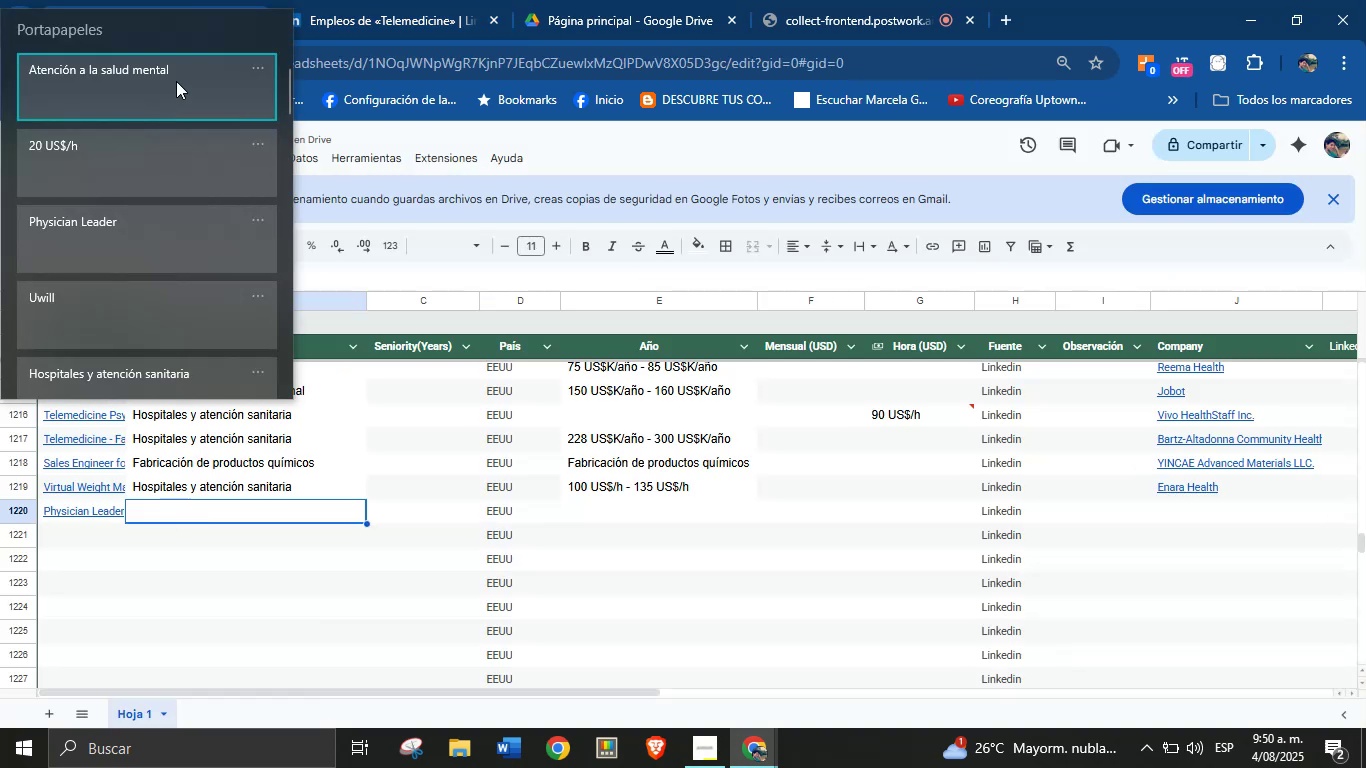 
key(Control+ControlLeft)
 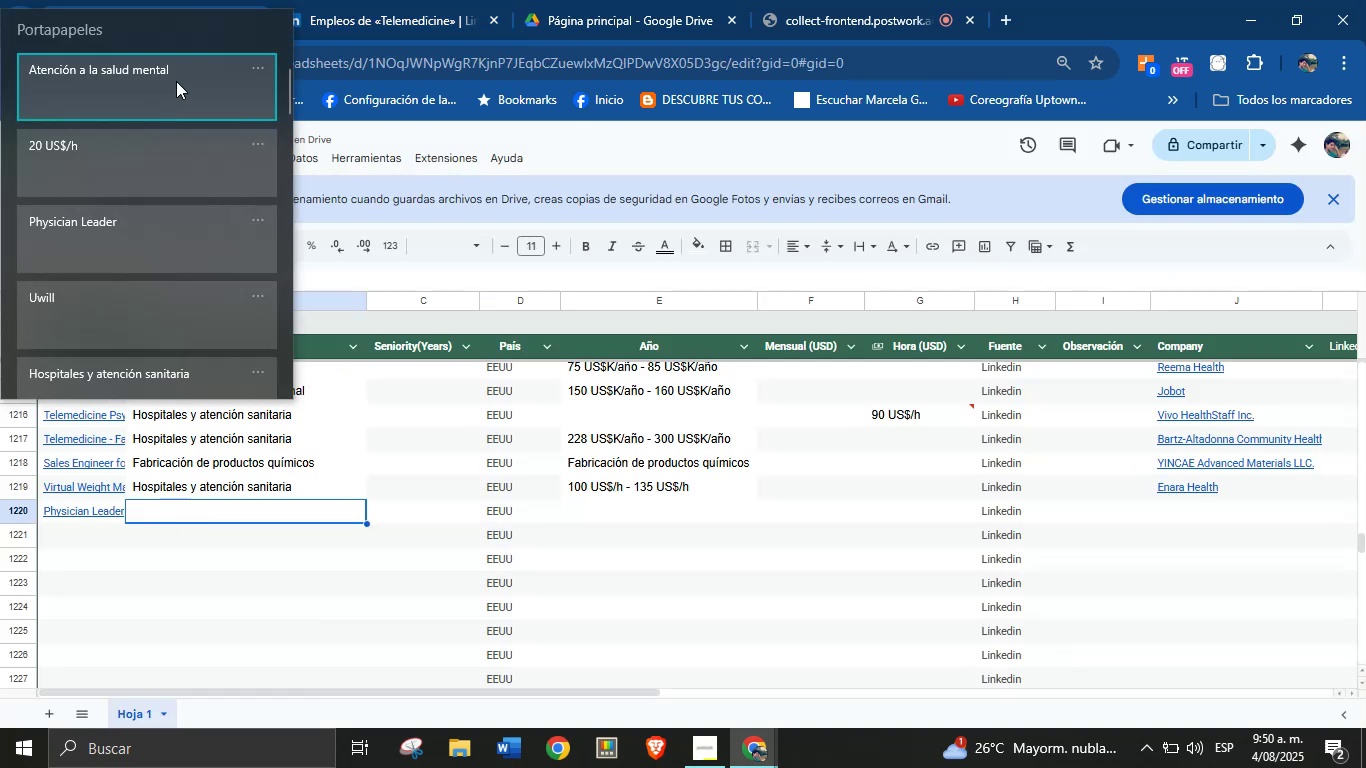 
key(Control+V)
 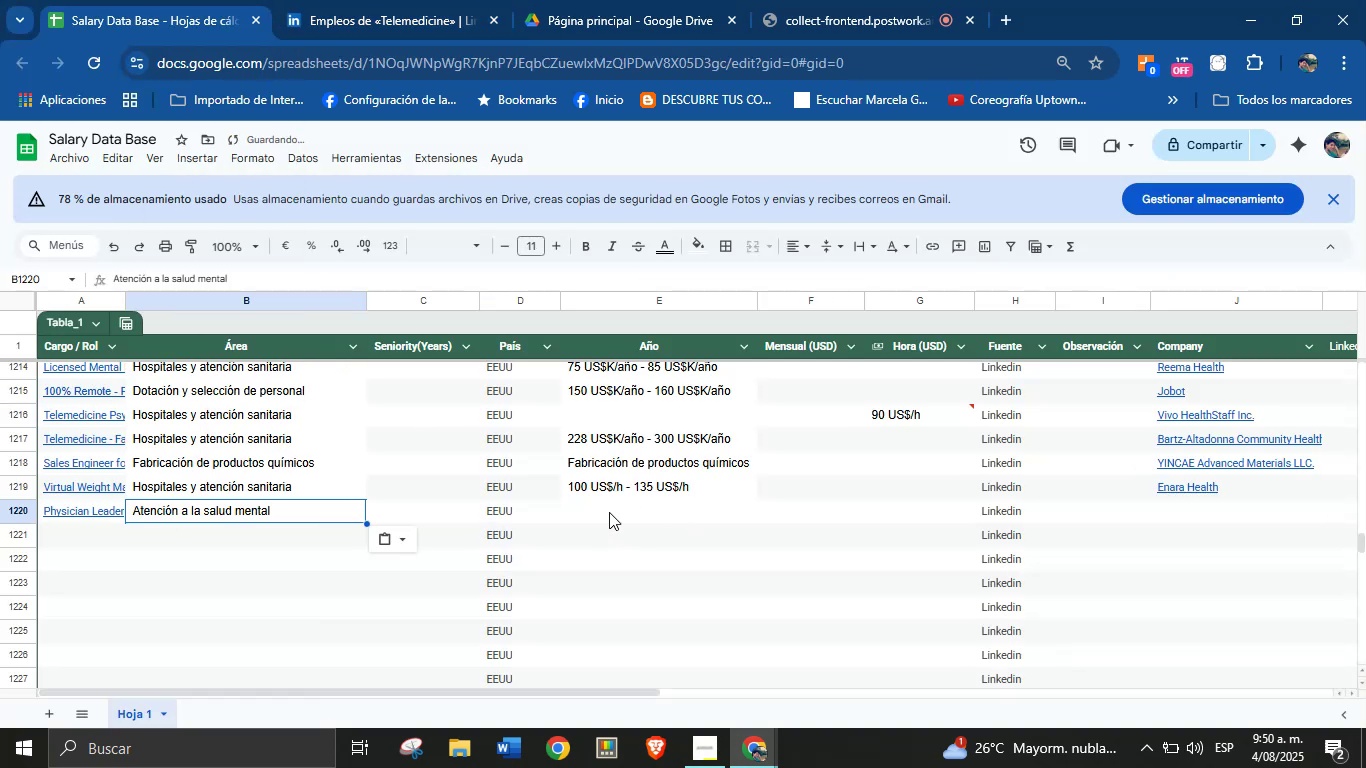 
left_click([417, 512])
 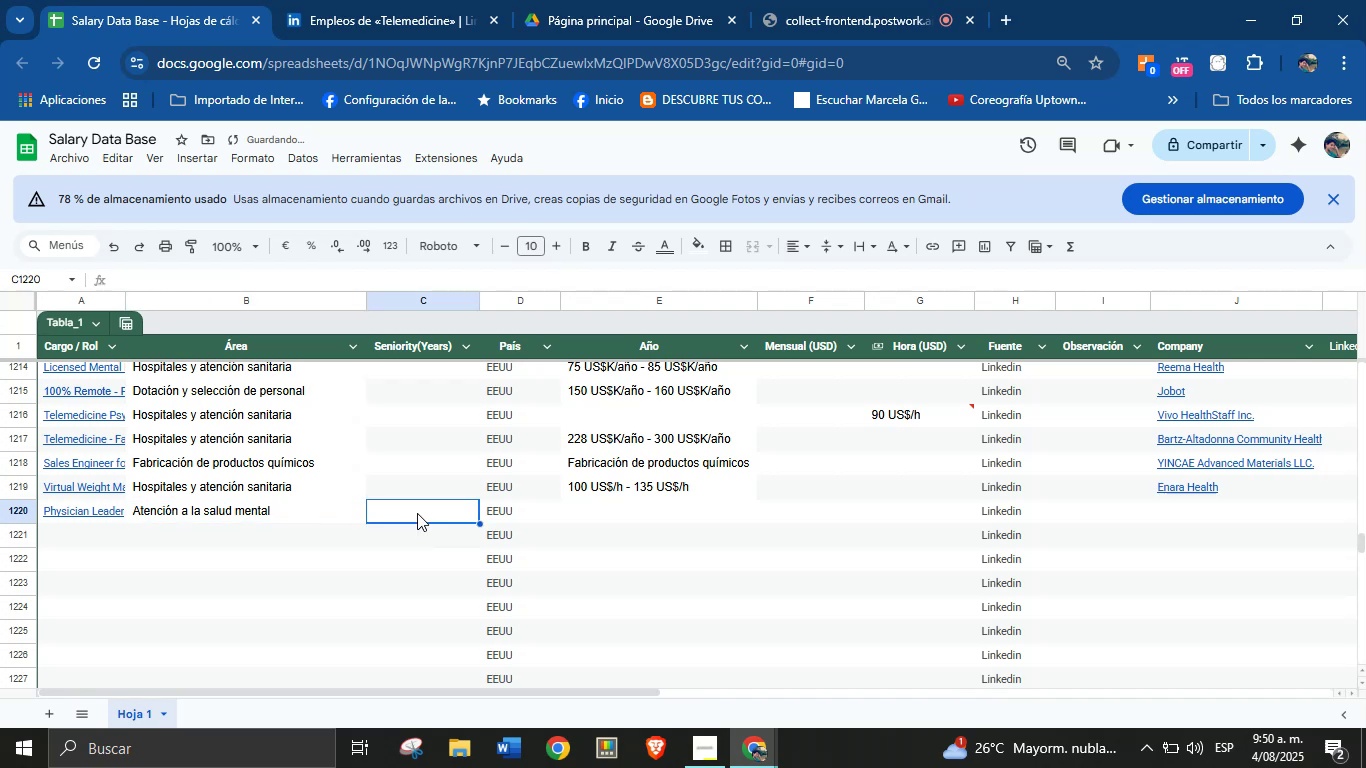 
key(3)
 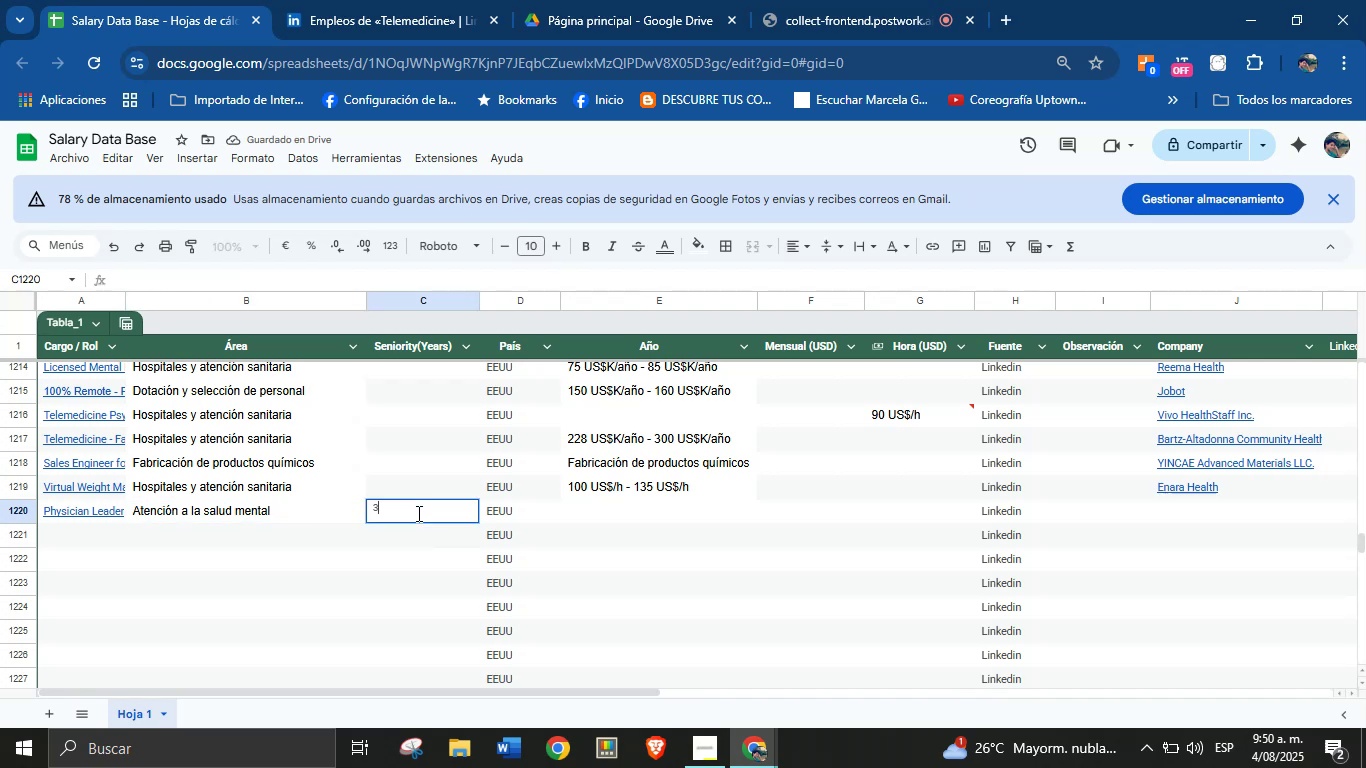 
key(Equal)
 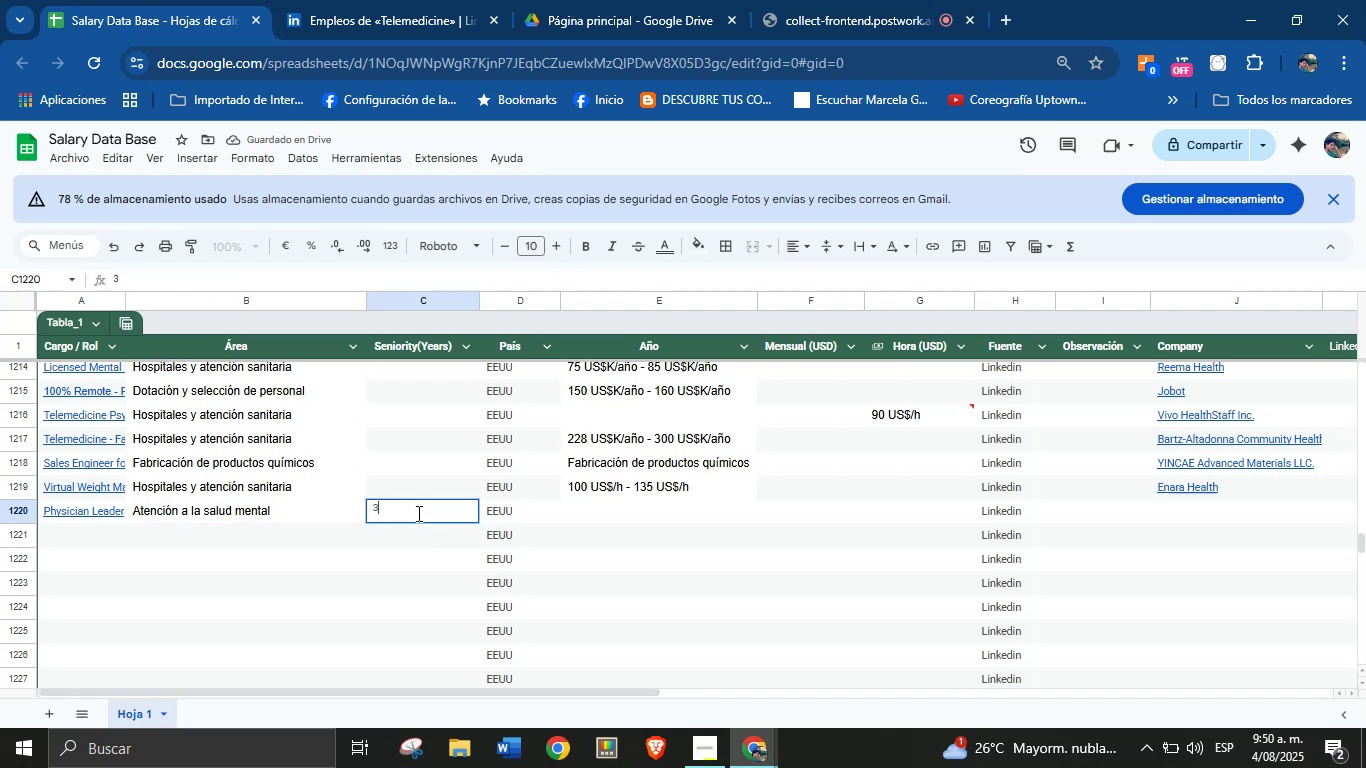 
key(Enter)
 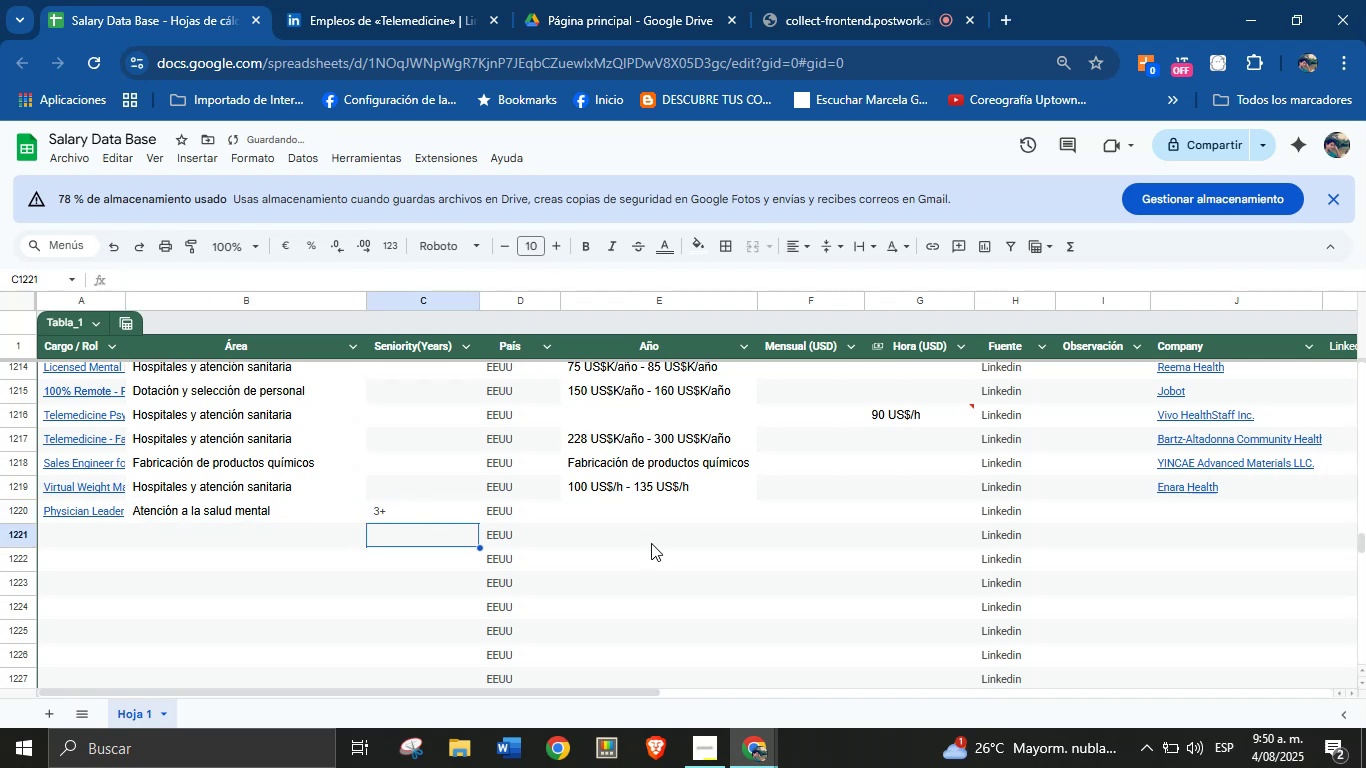 
left_click([648, 519])
 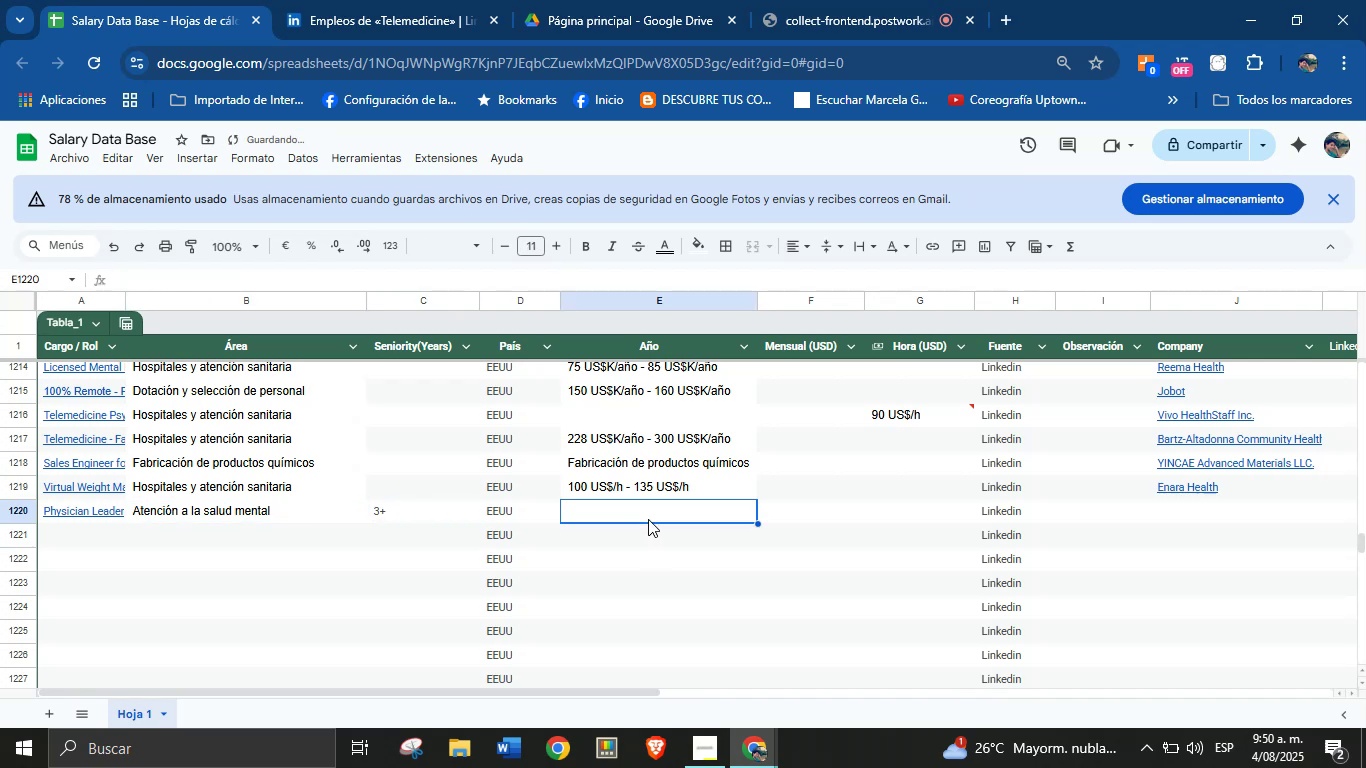 
key(Meta+MetaLeft)
 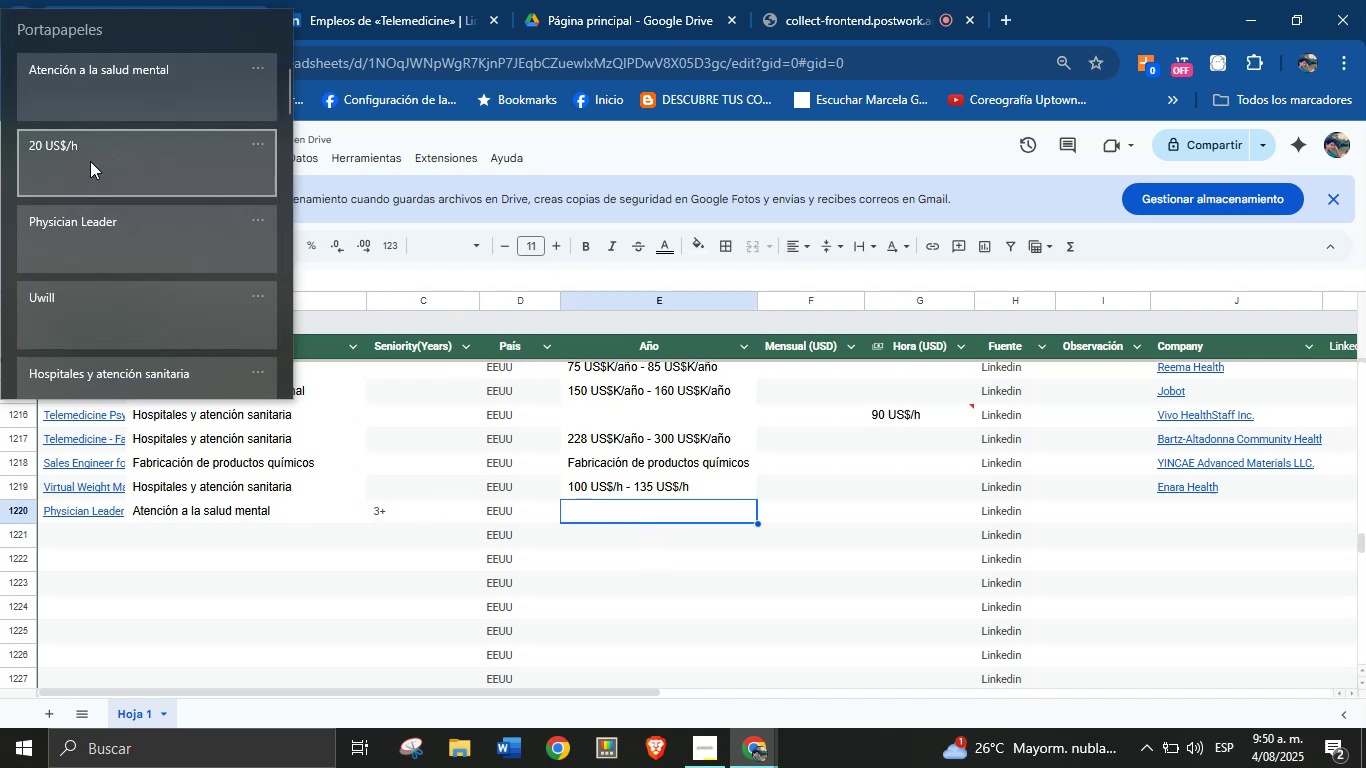 
key(Meta+MetaLeft)
 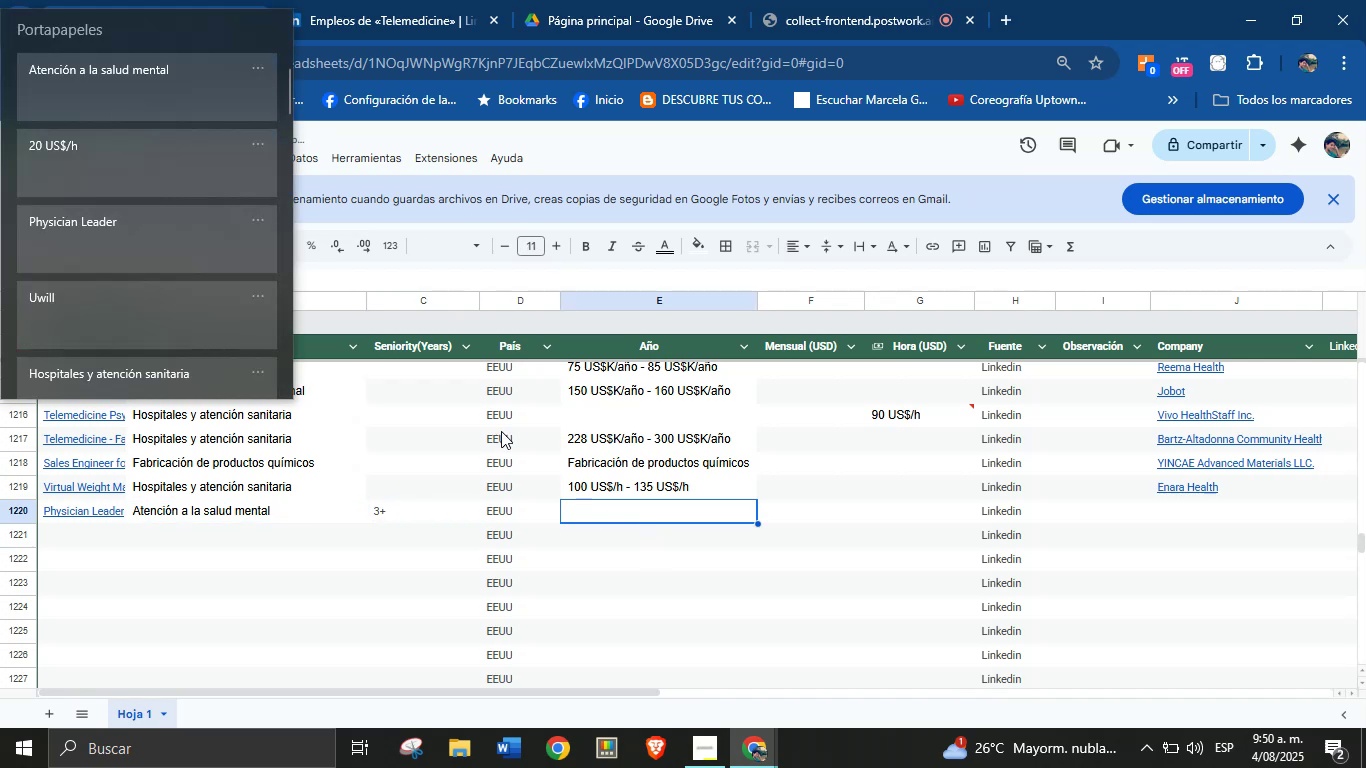 
key(Meta+V)
 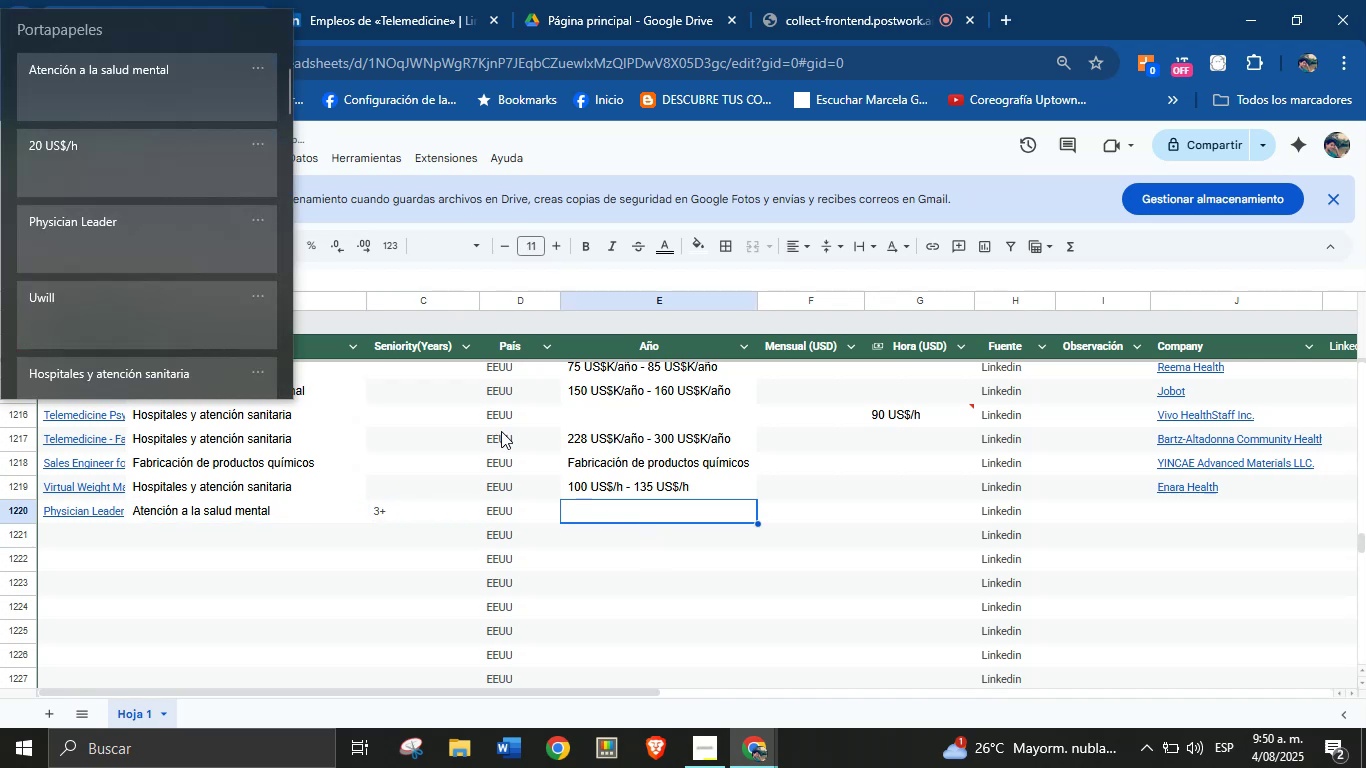 
left_click([88, 166])
 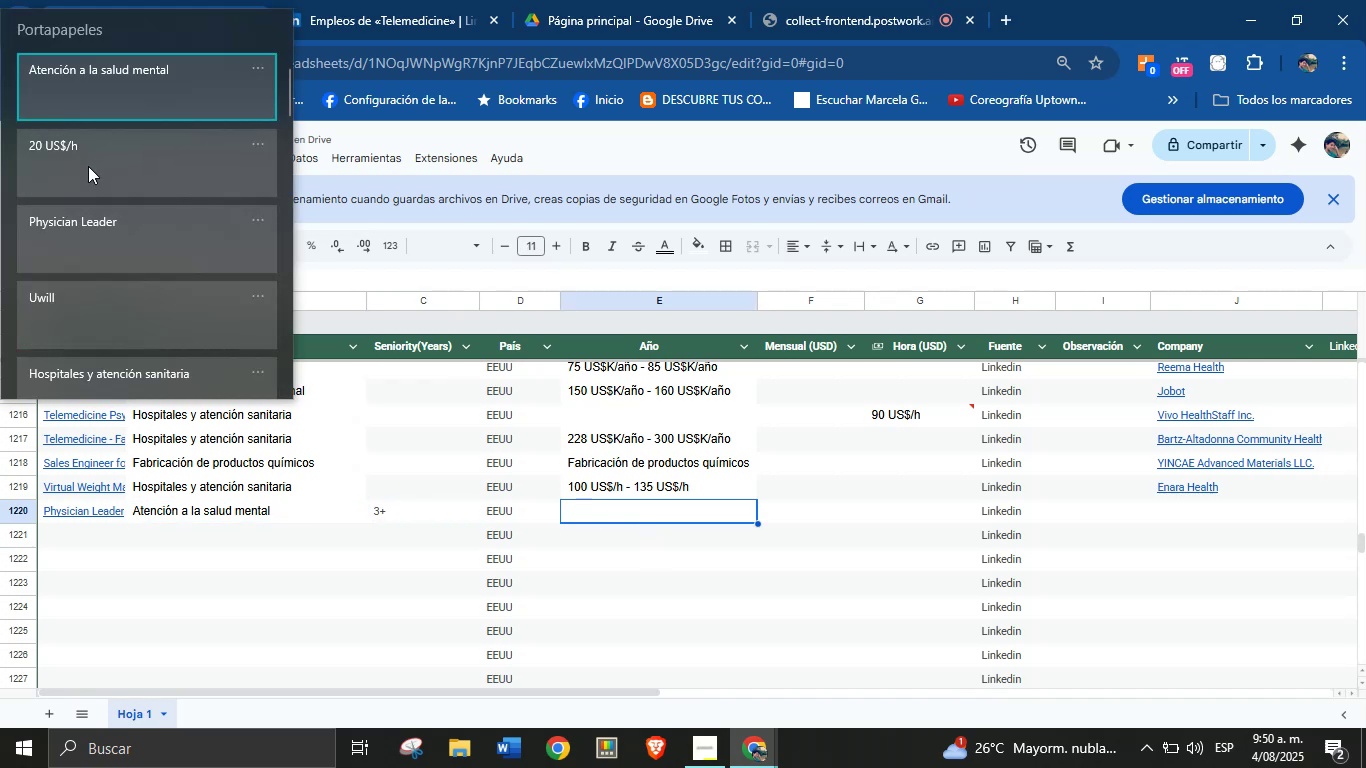 
key(Control+ControlLeft)
 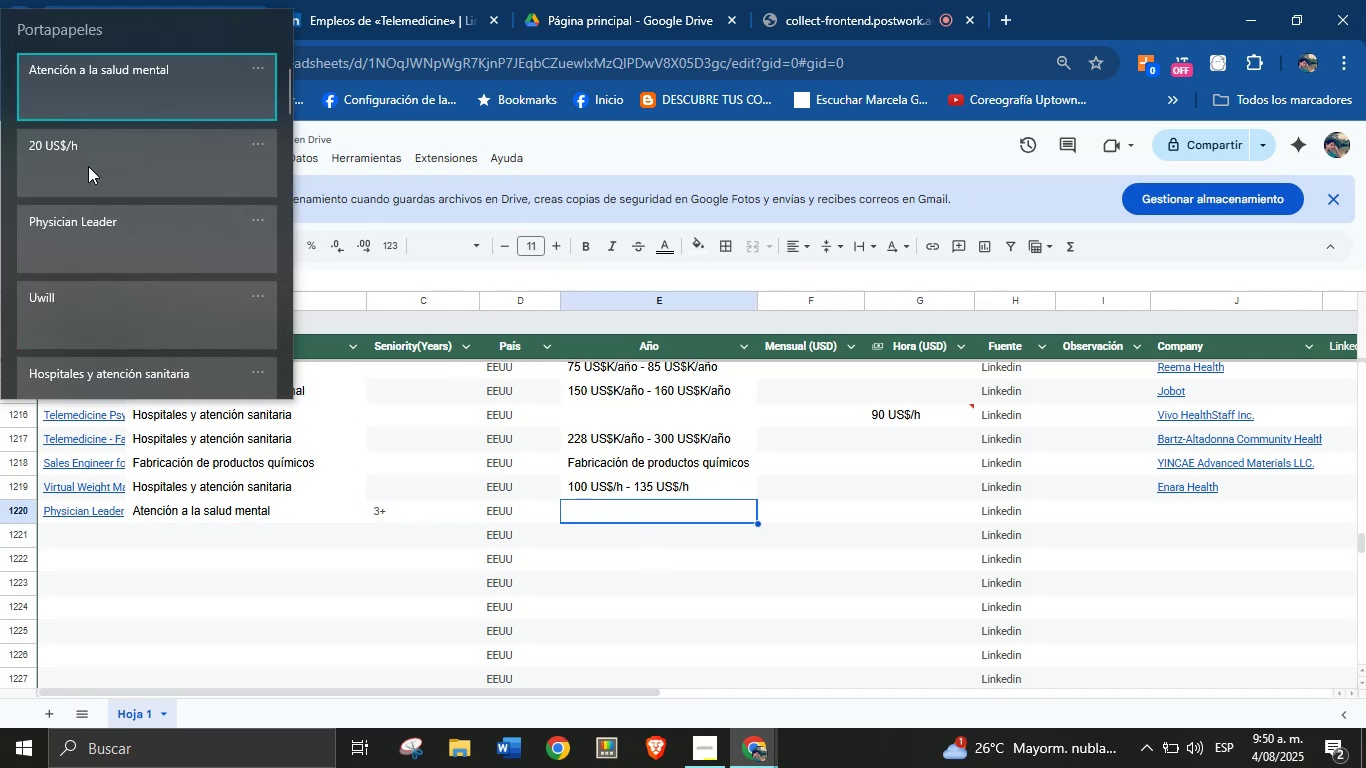 
key(Control+V)
 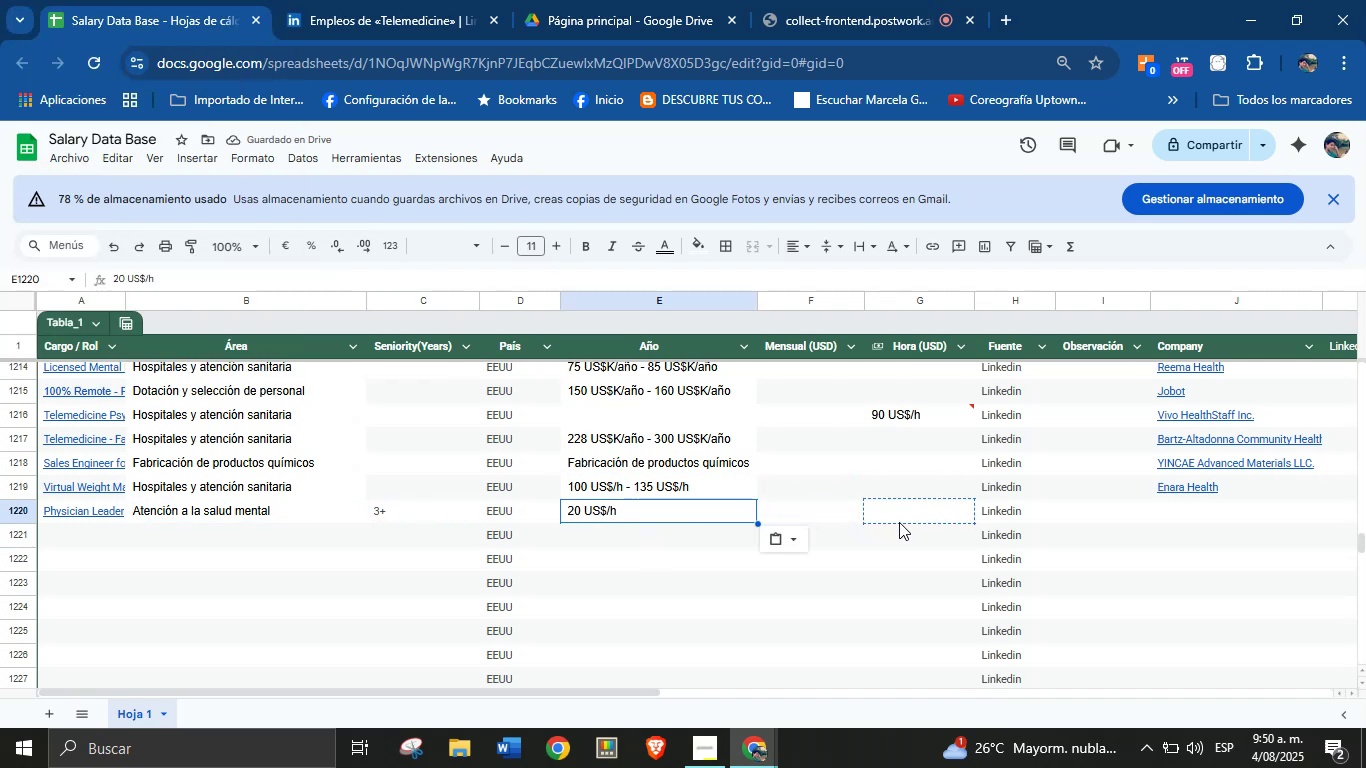 
left_click([1168, 520])
 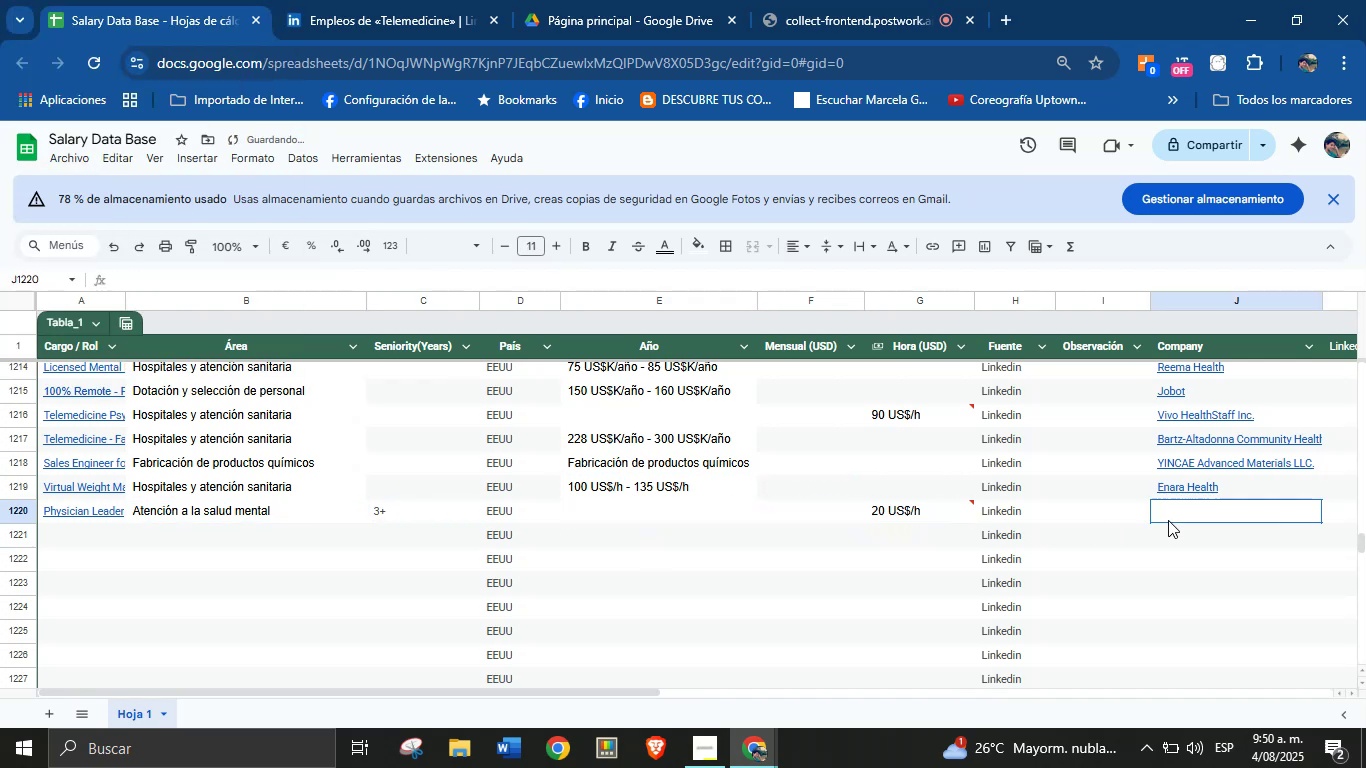 
key(Meta+MetaLeft)
 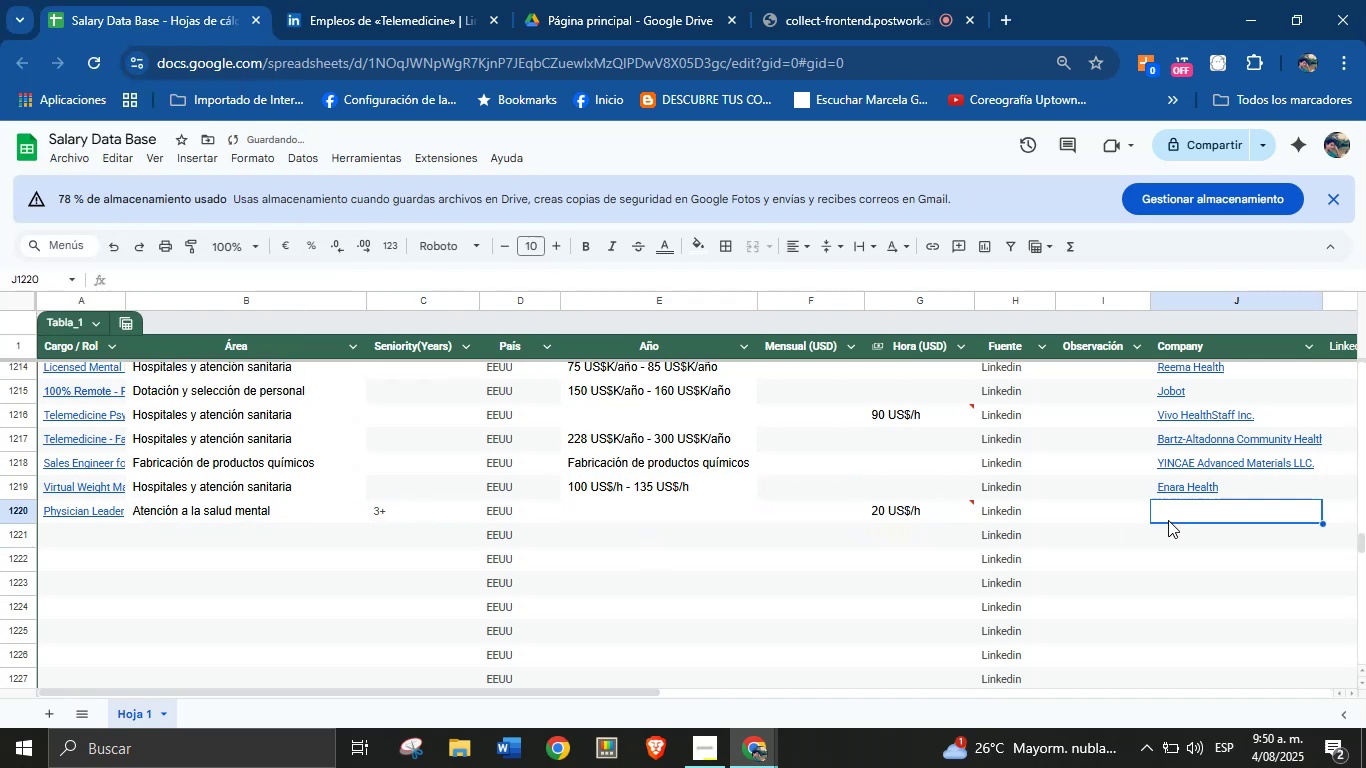 
key(Meta+MetaLeft)
 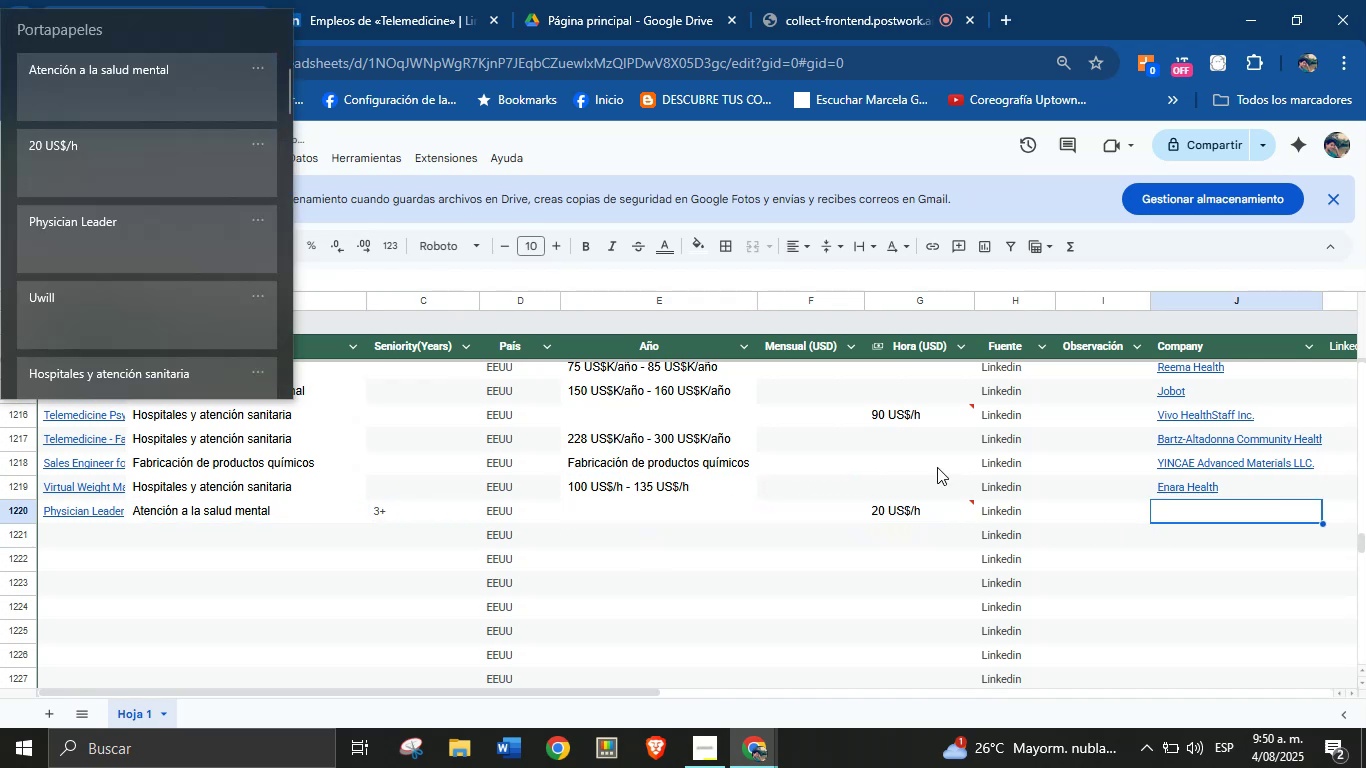 
key(Meta+V)
 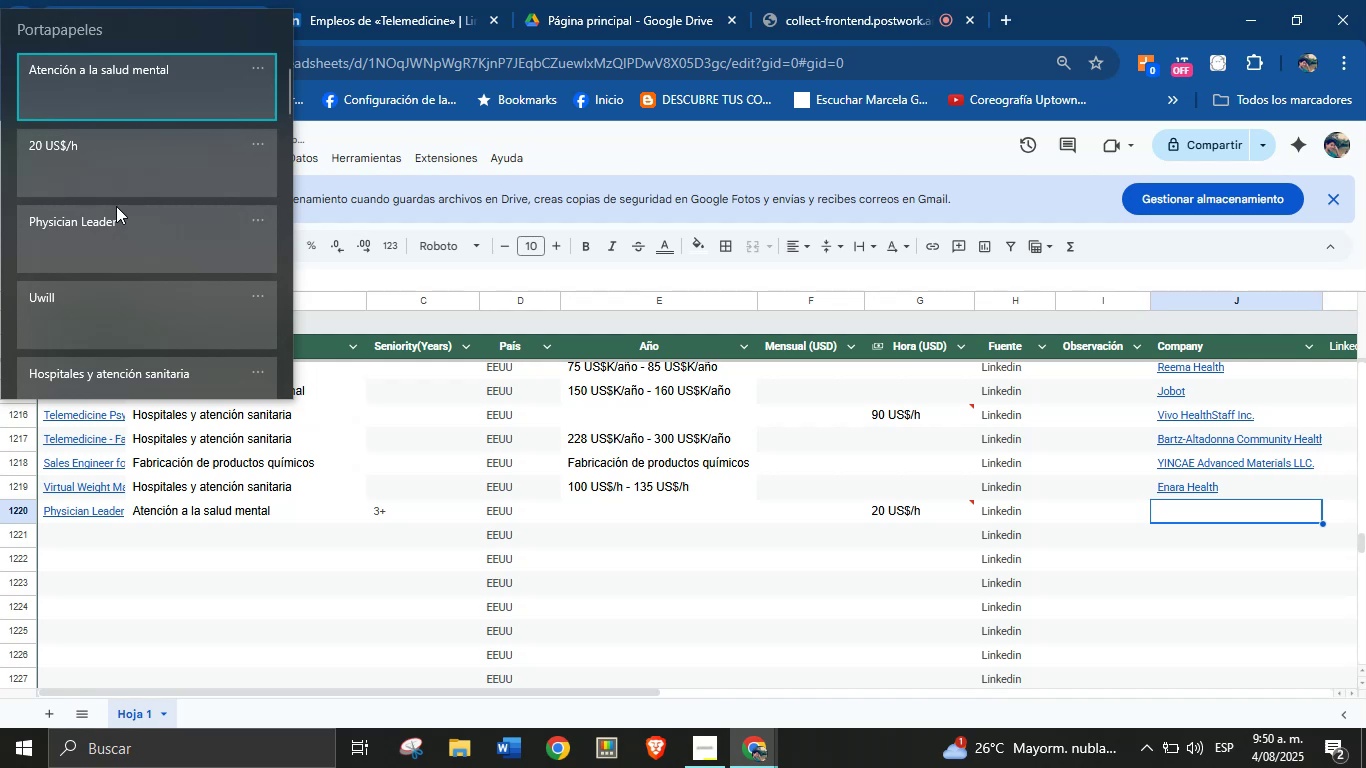 
left_click([125, 315])
 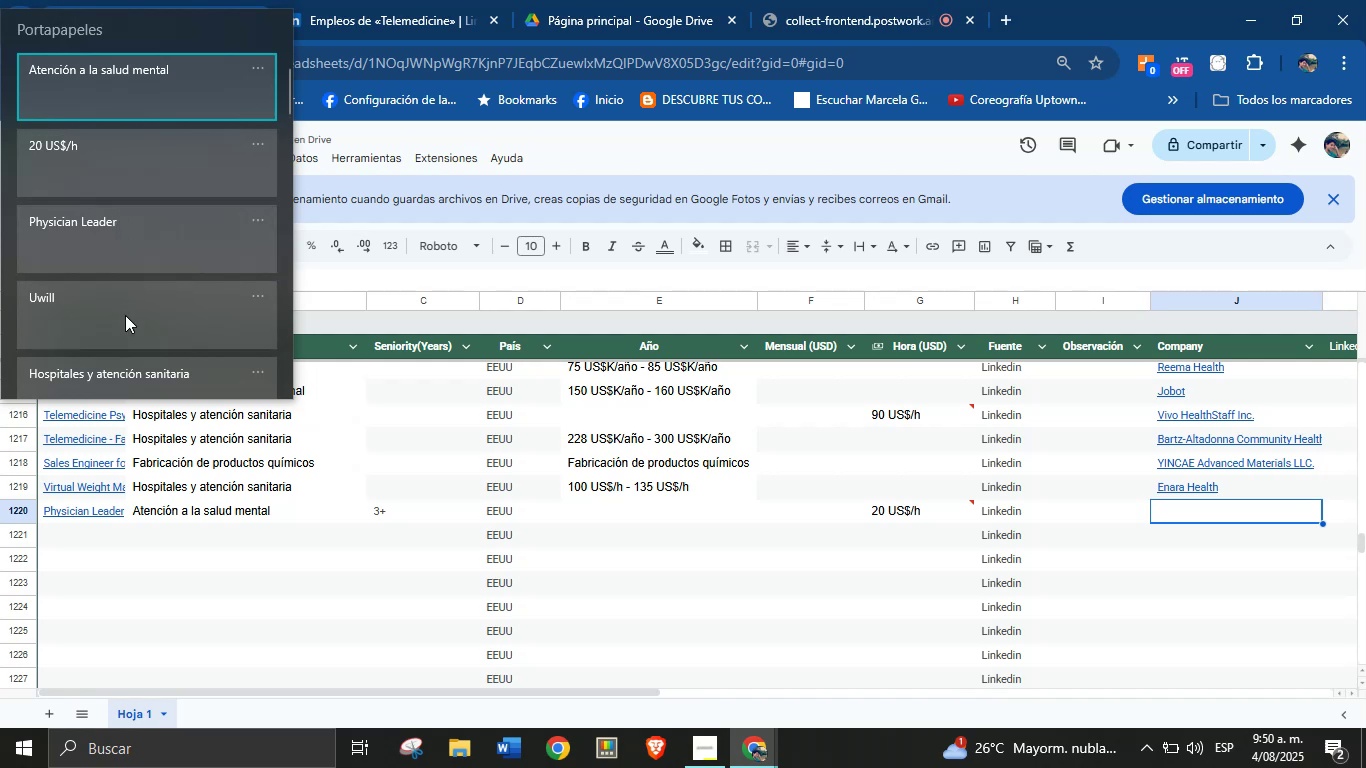 
key(Control+ControlLeft)
 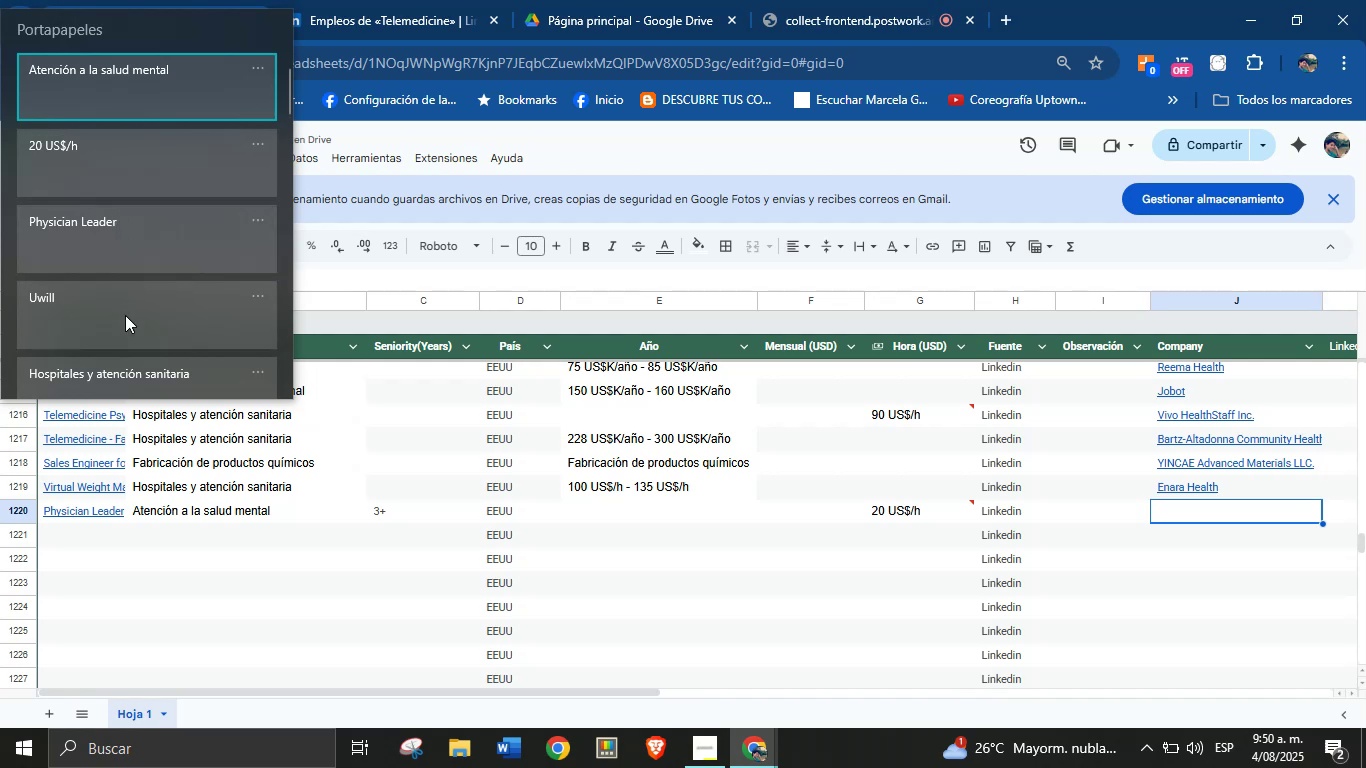 
key(Control+V)
 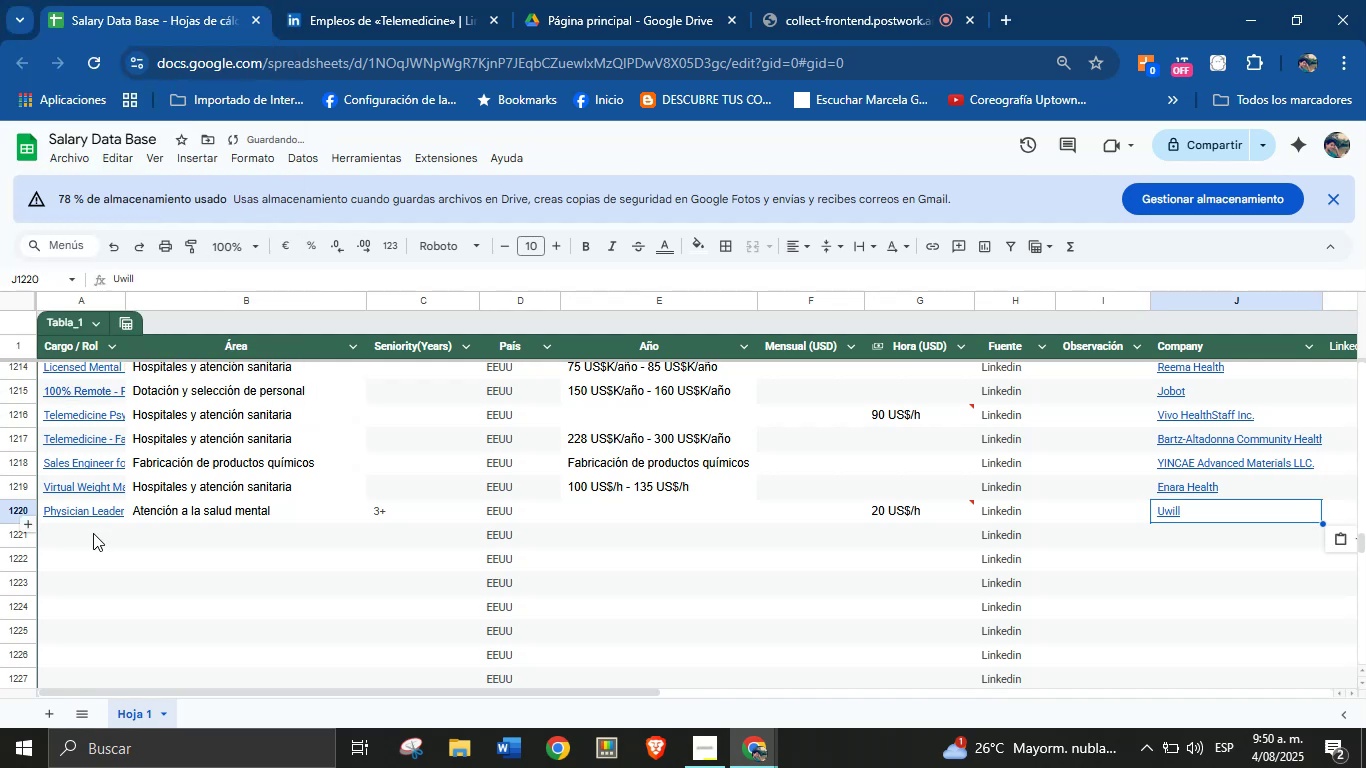 
left_click([92, 539])
 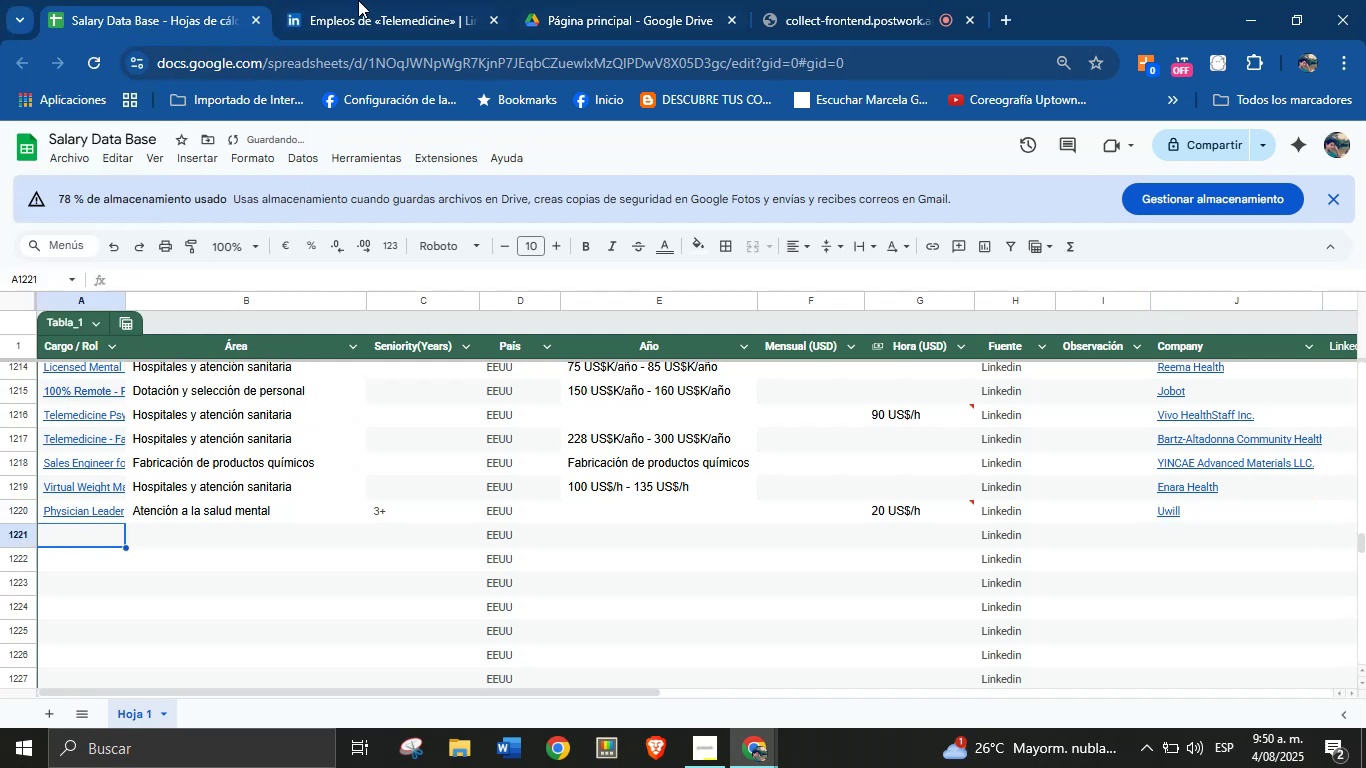 
left_click([354, 0])
 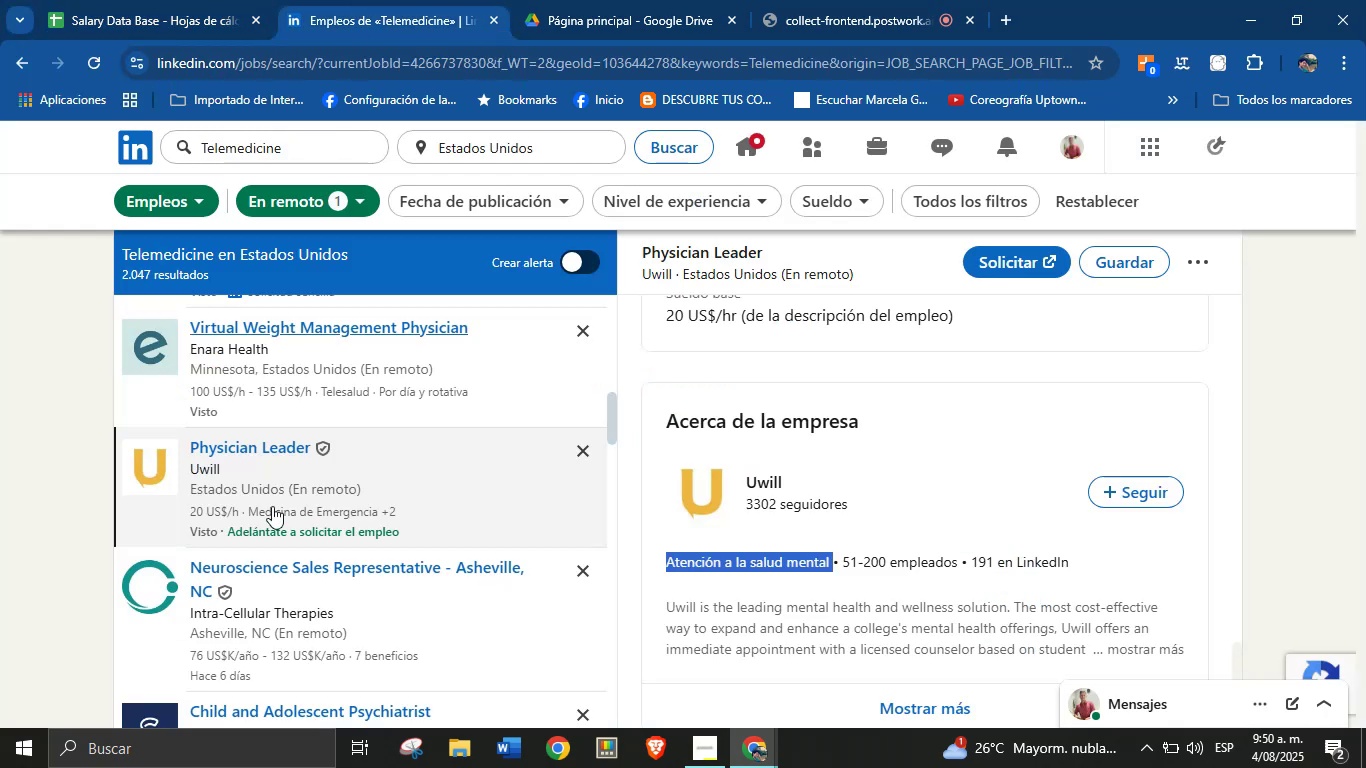 
scroll: coordinate [287, 501], scroll_direction: down, amount: 1.0
 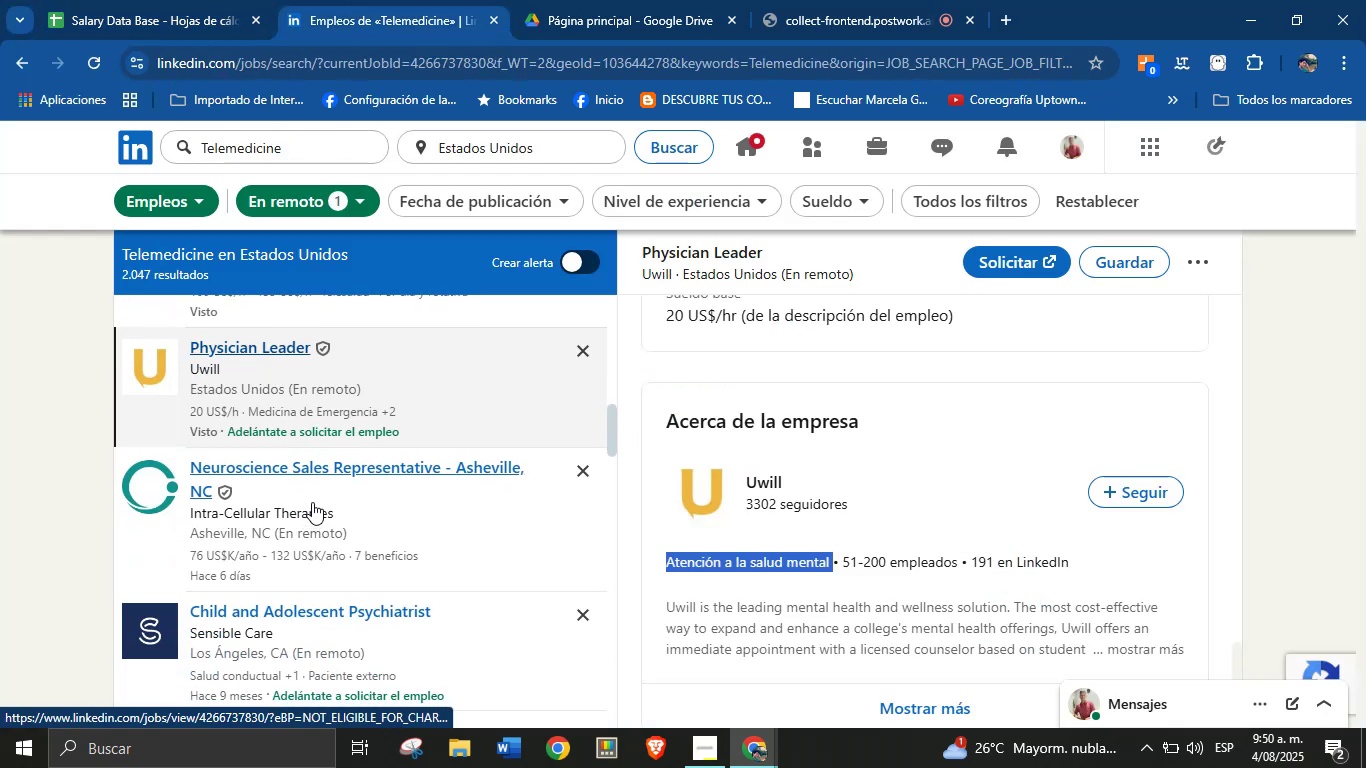 
left_click([315, 493])
 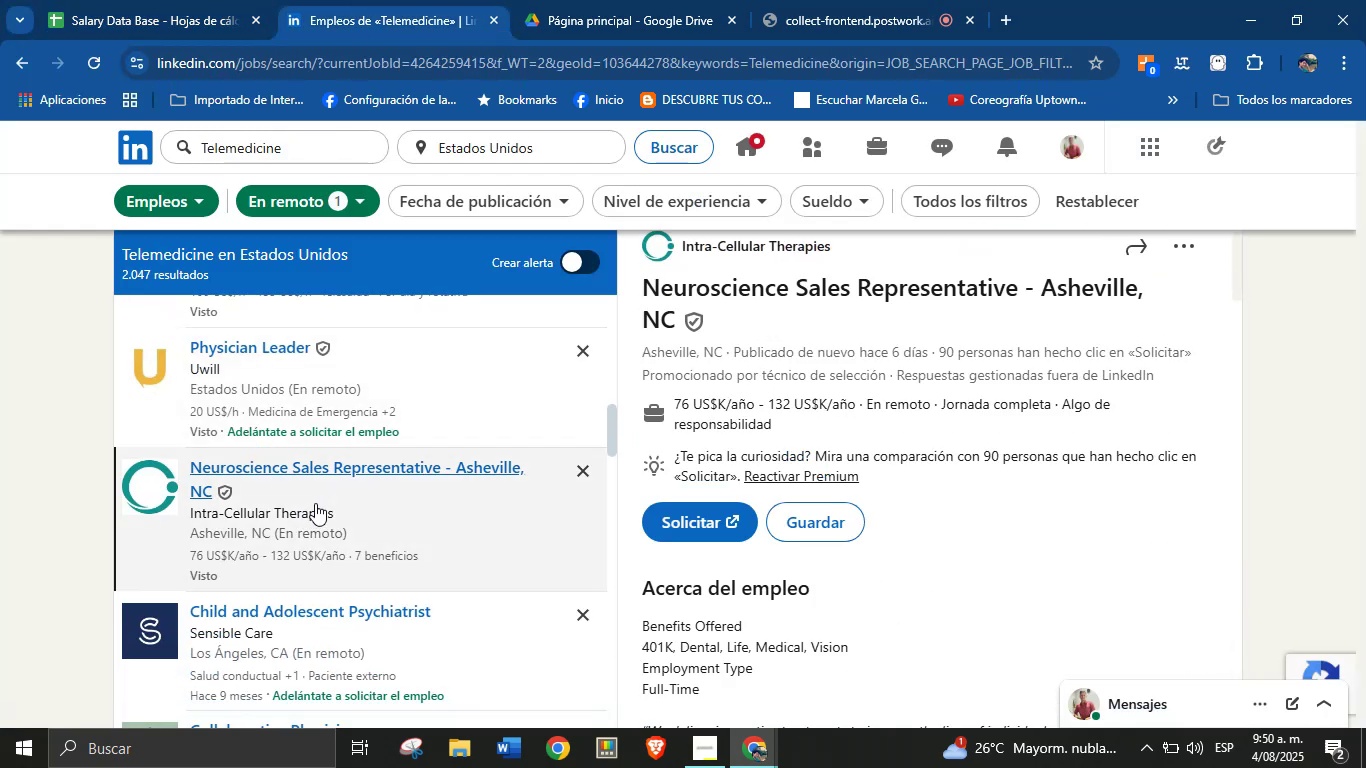 
wait(9.01)
 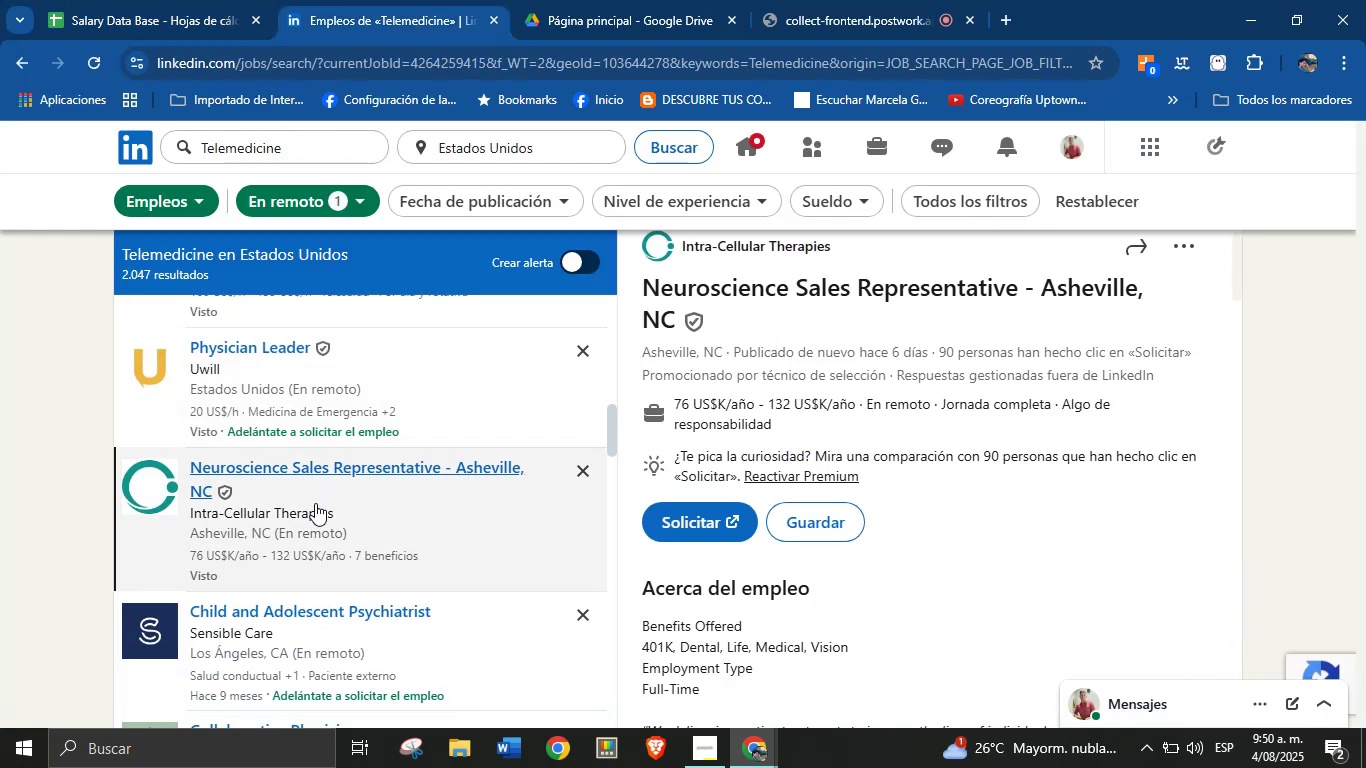 
key(Alt+Control+ControlLeft)
 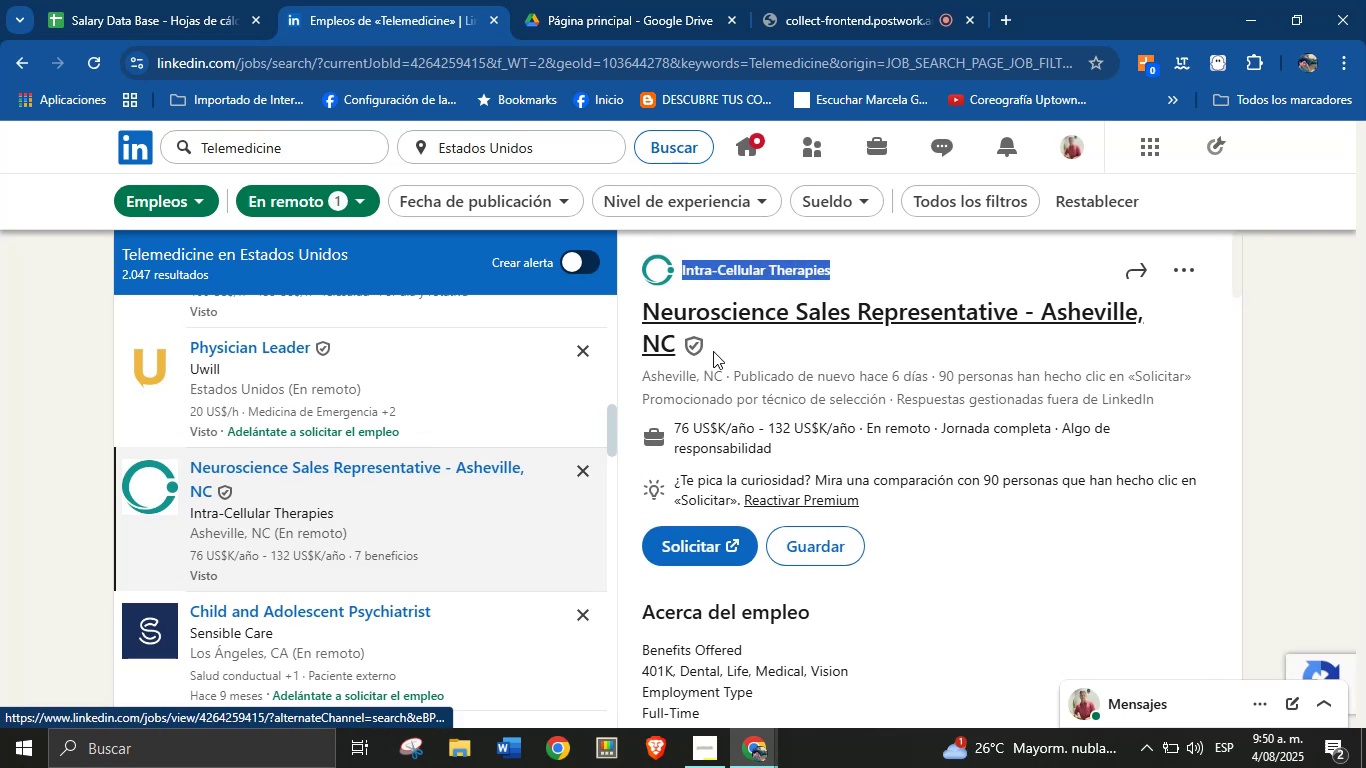 
key(Alt+AltLeft)
 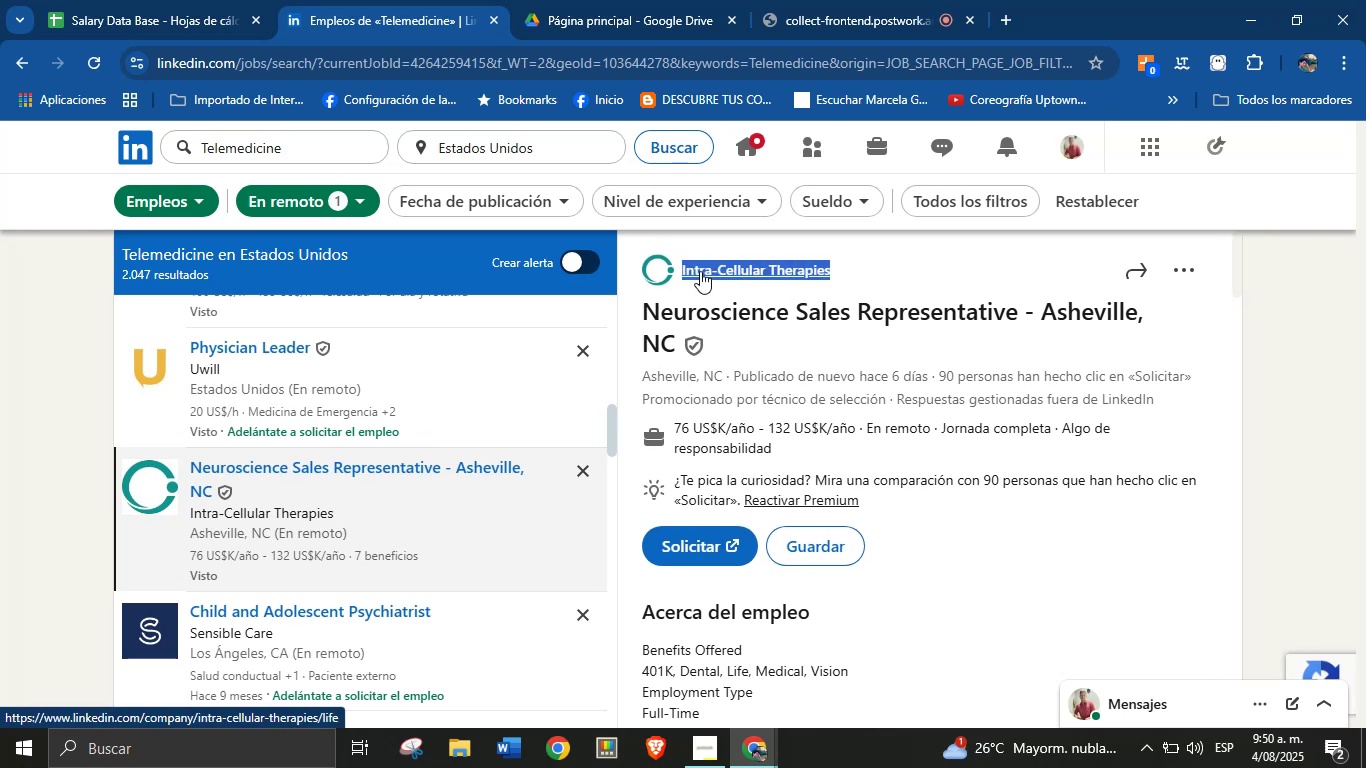 
key(Alt+Control+C)
 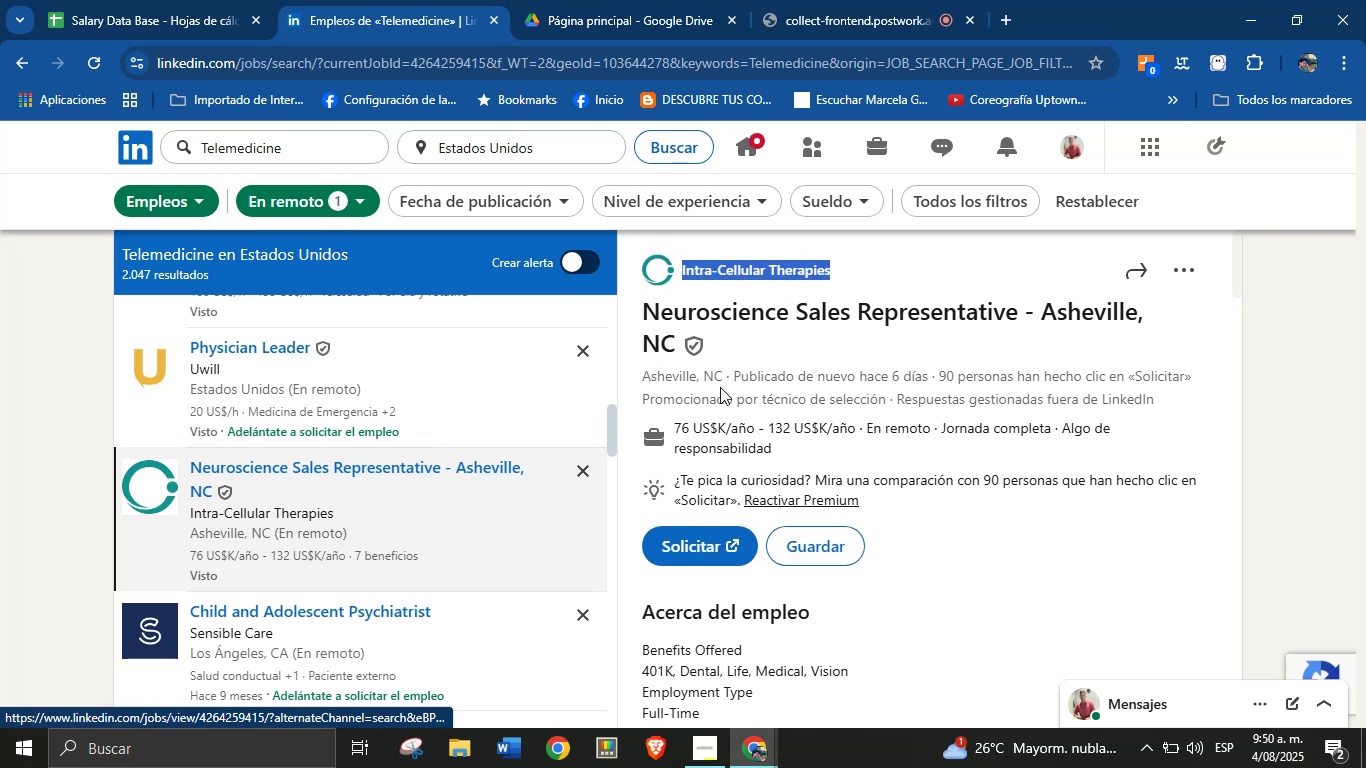 
left_click([724, 408])
 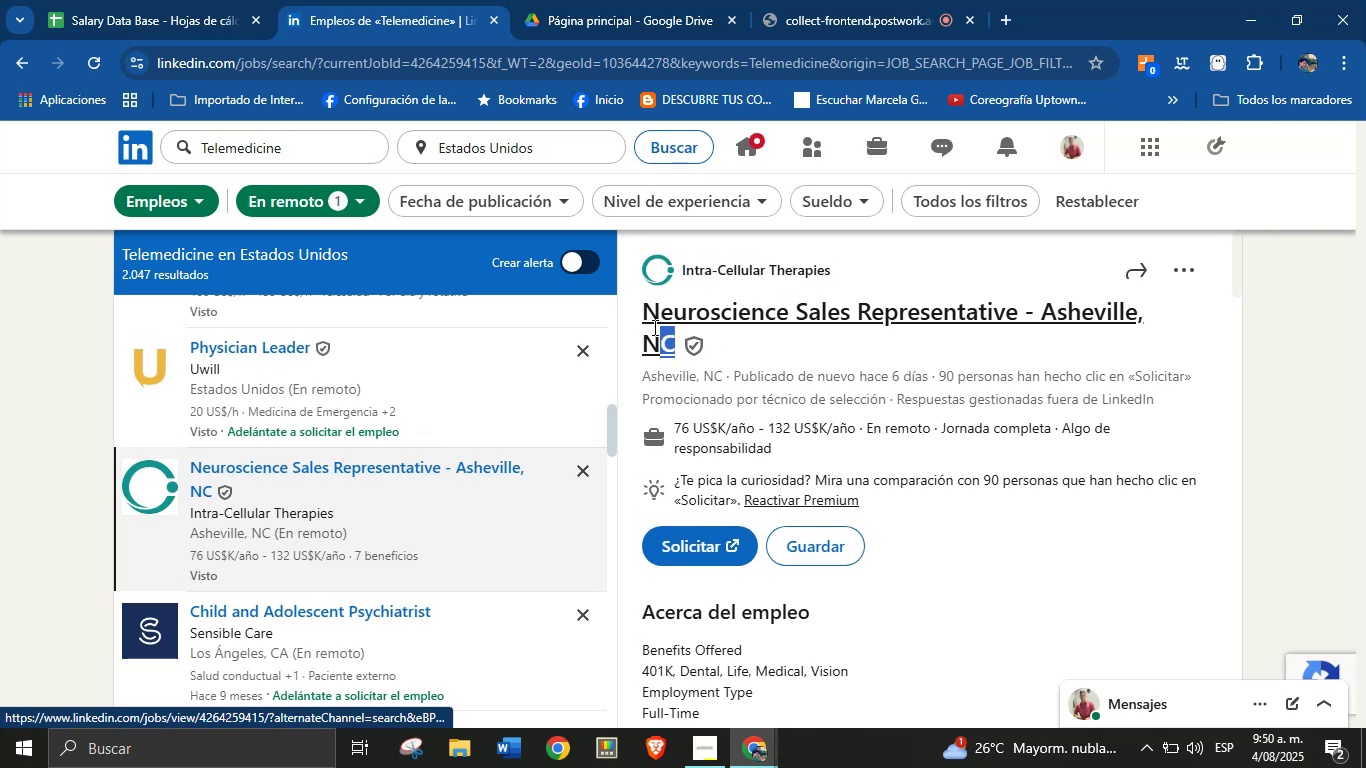 
key(Alt+Control+ControlLeft)
 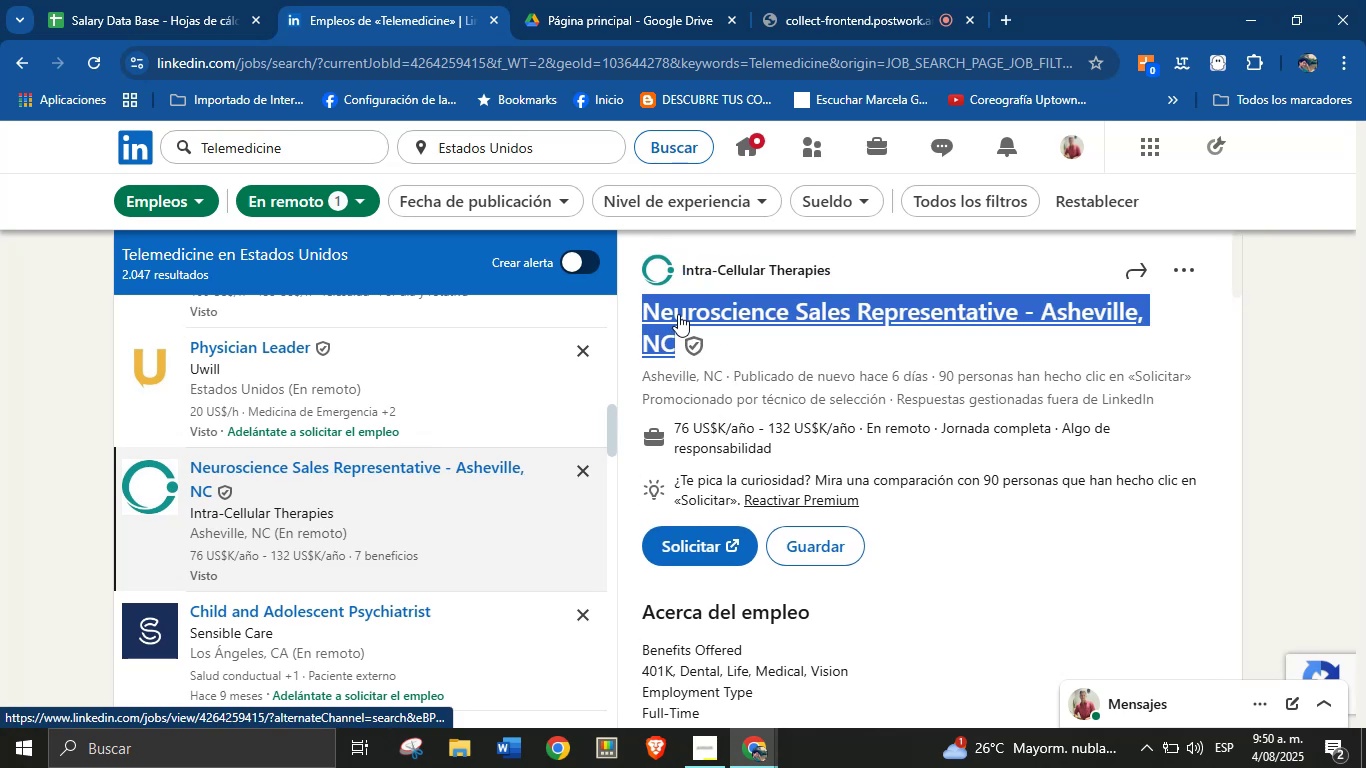 
key(Alt+AltLeft)
 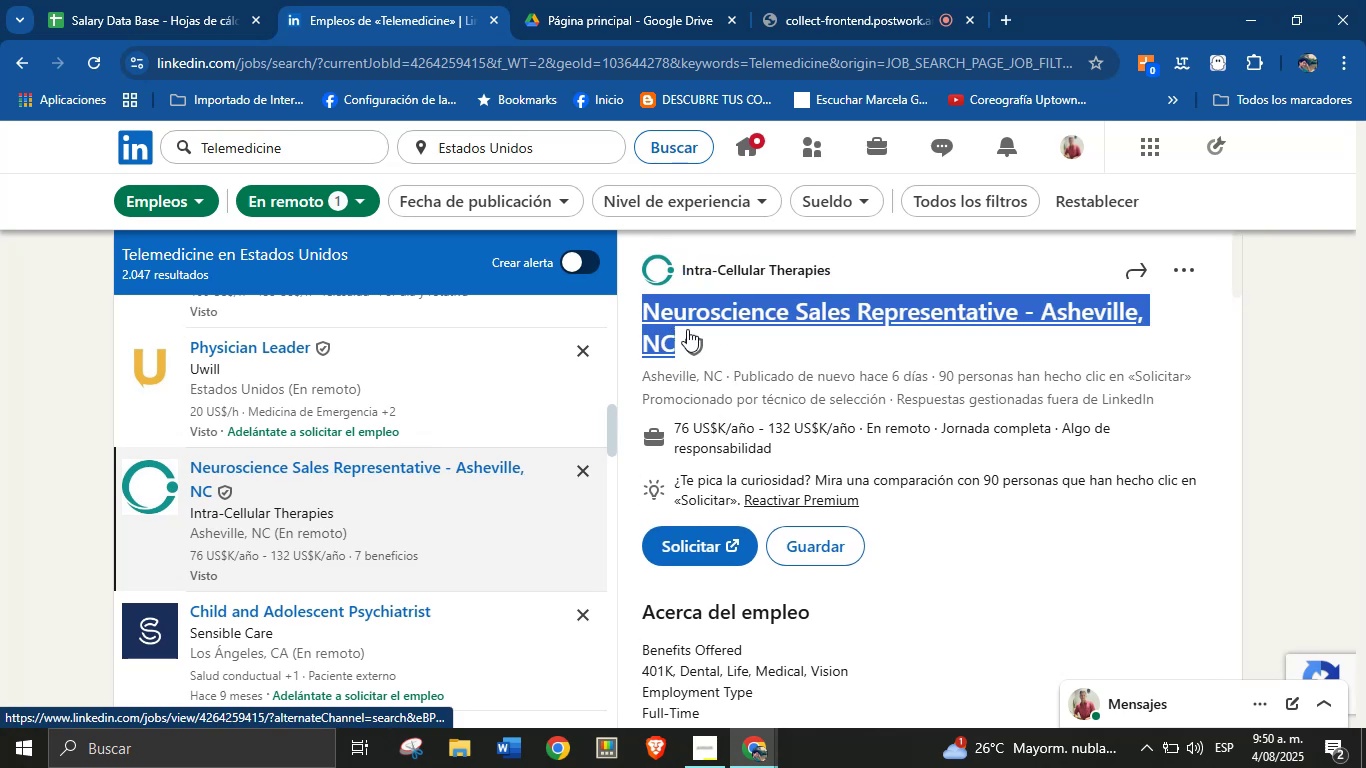 
key(Alt+Control+C)
 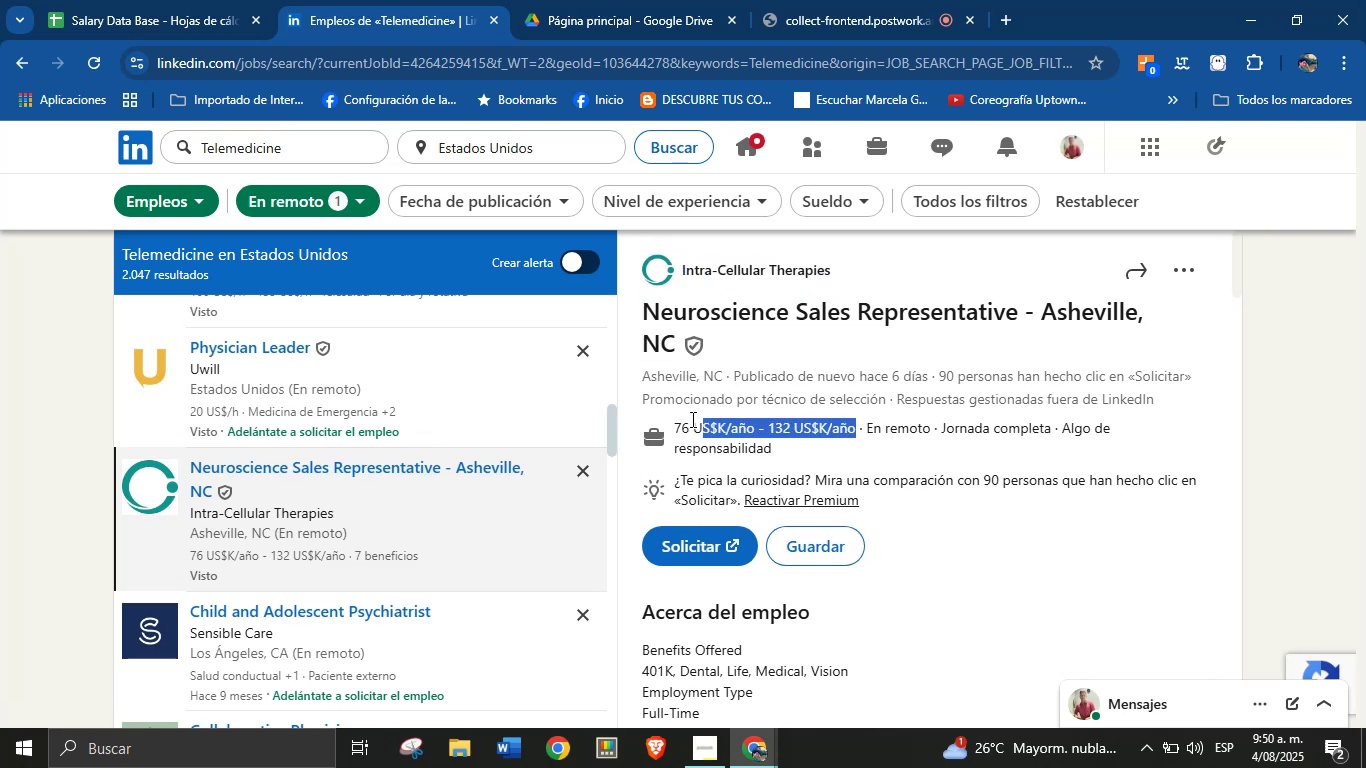 
key(Alt+Control+ControlLeft)
 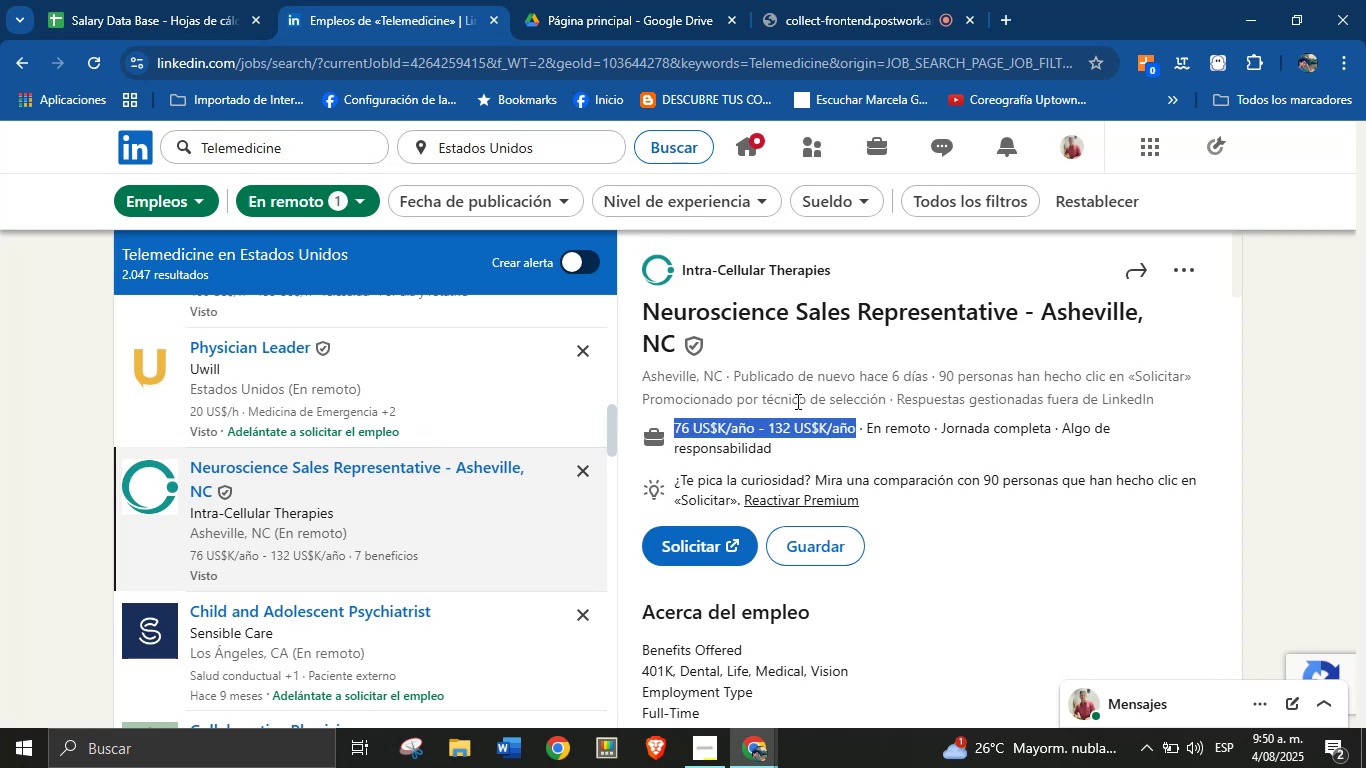 
key(Alt+AltLeft)
 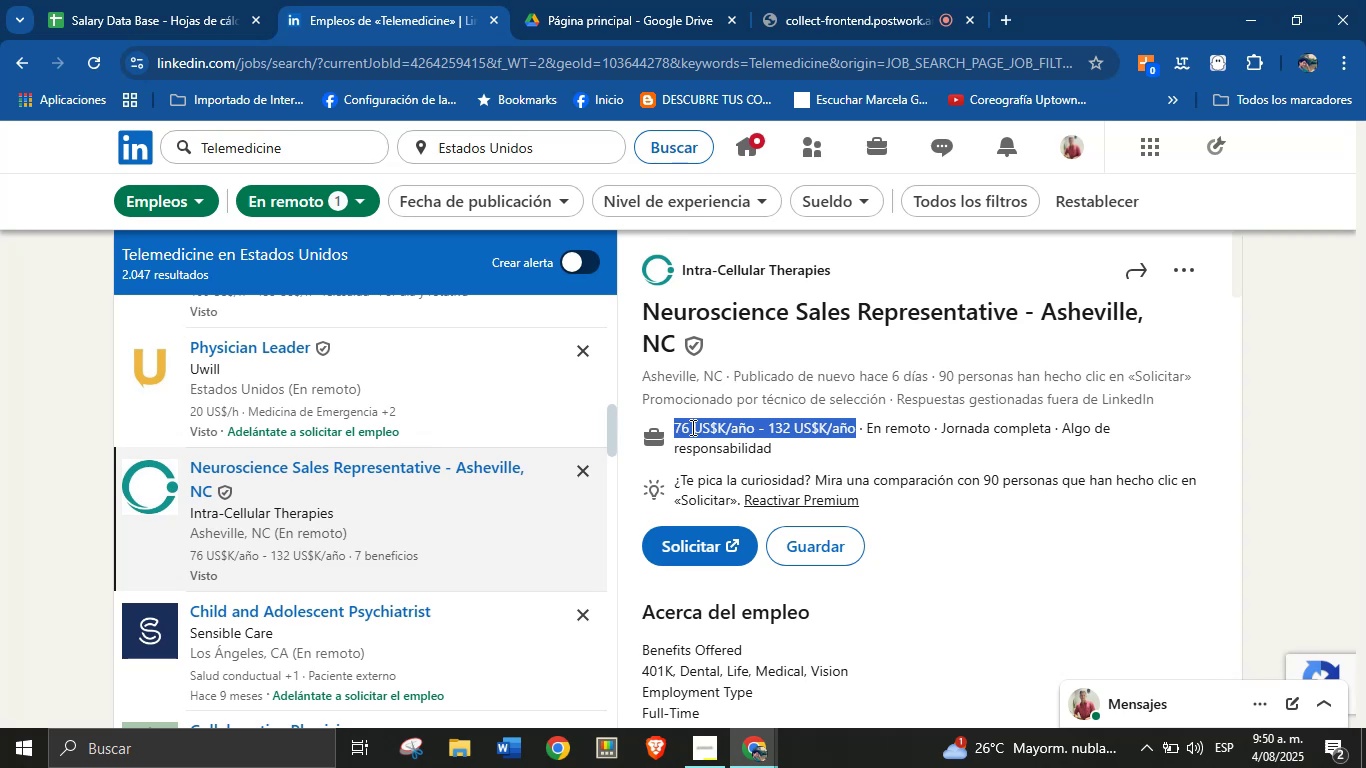 
key(Alt+Control+C)
 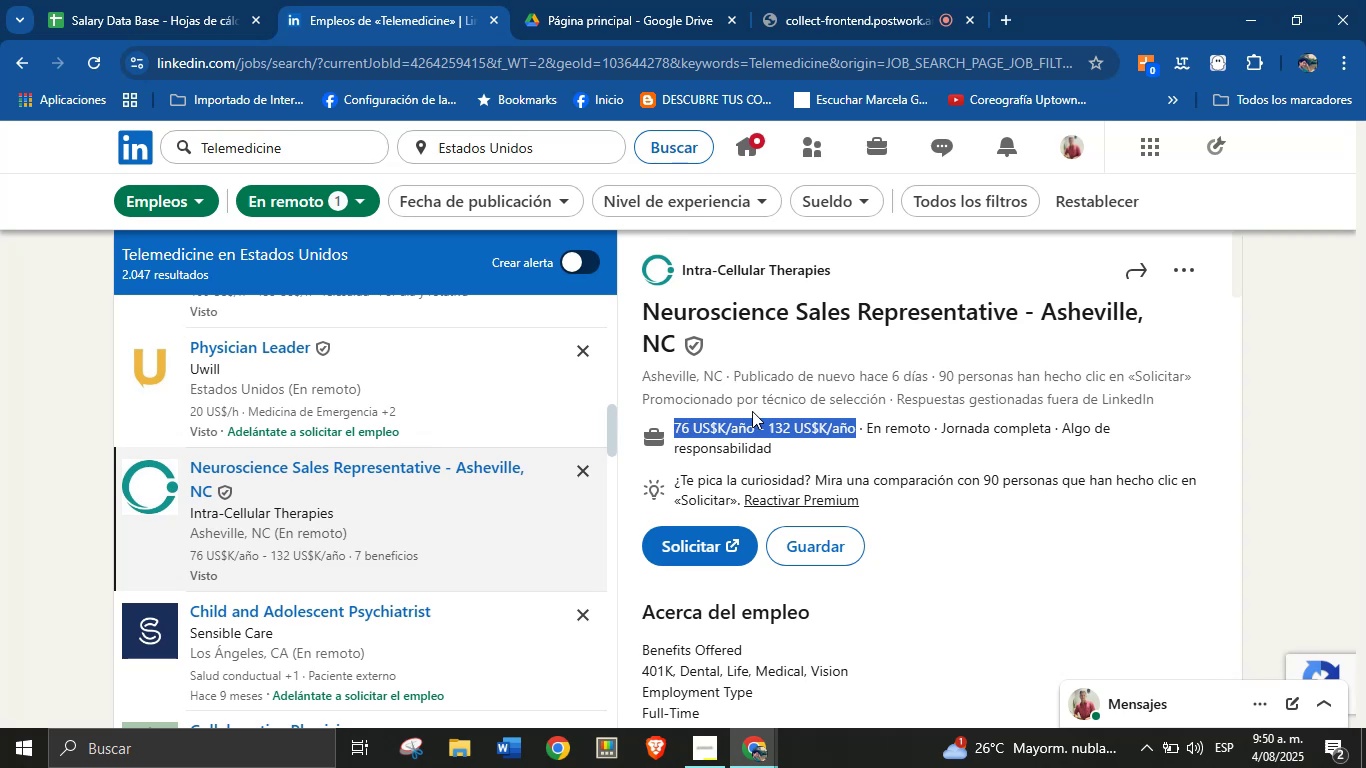 
scroll: coordinate [878, 435], scroll_direction: down, amount: 3.0
 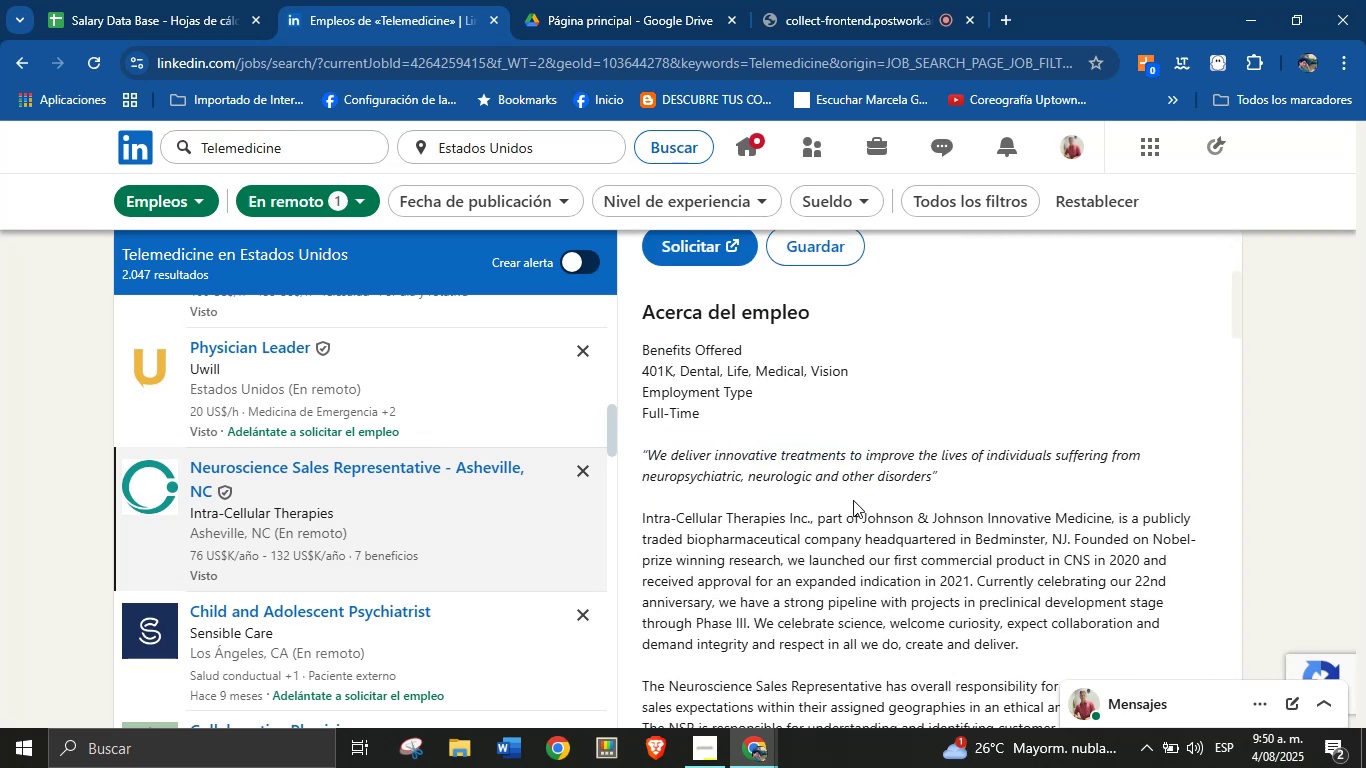 
left_click([848, 519])
 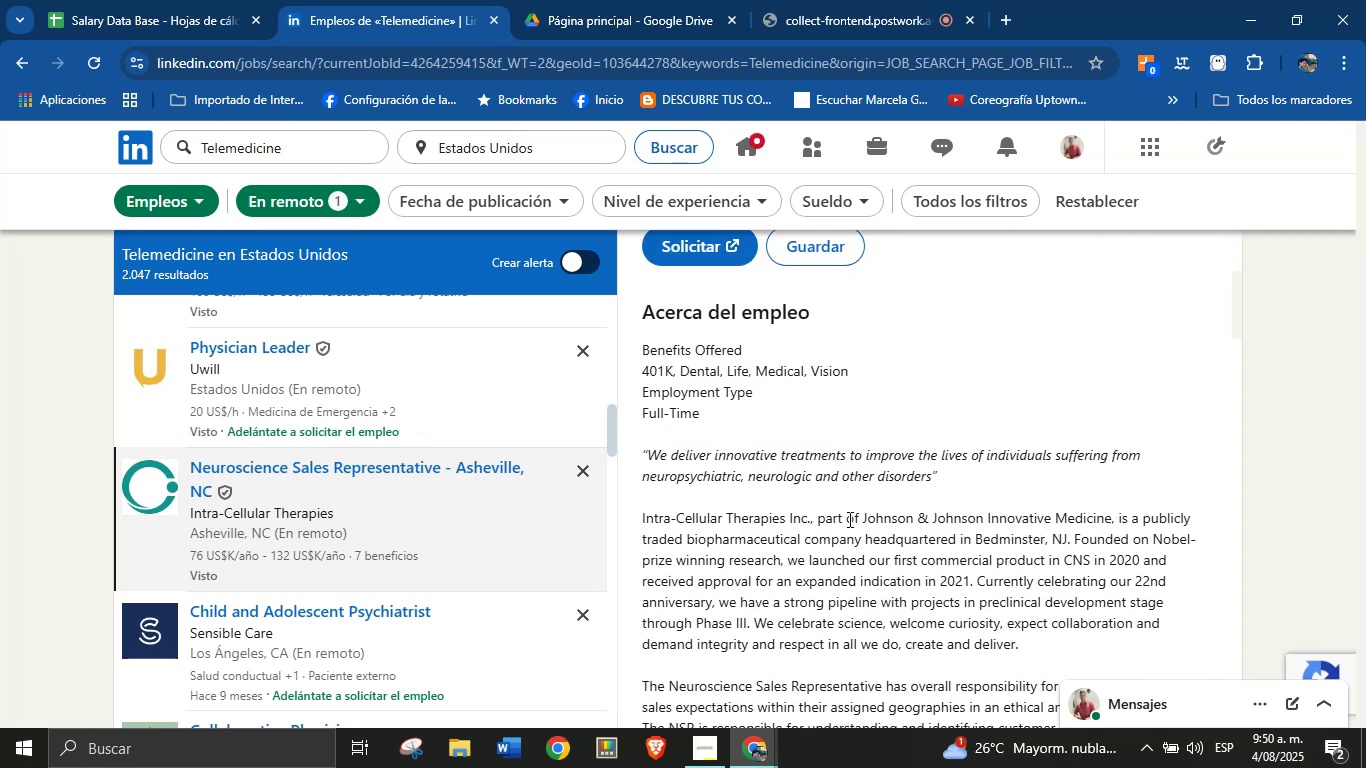 
scroll: coordinate [844, 500], scroll_direction: down, amount: 16.0
 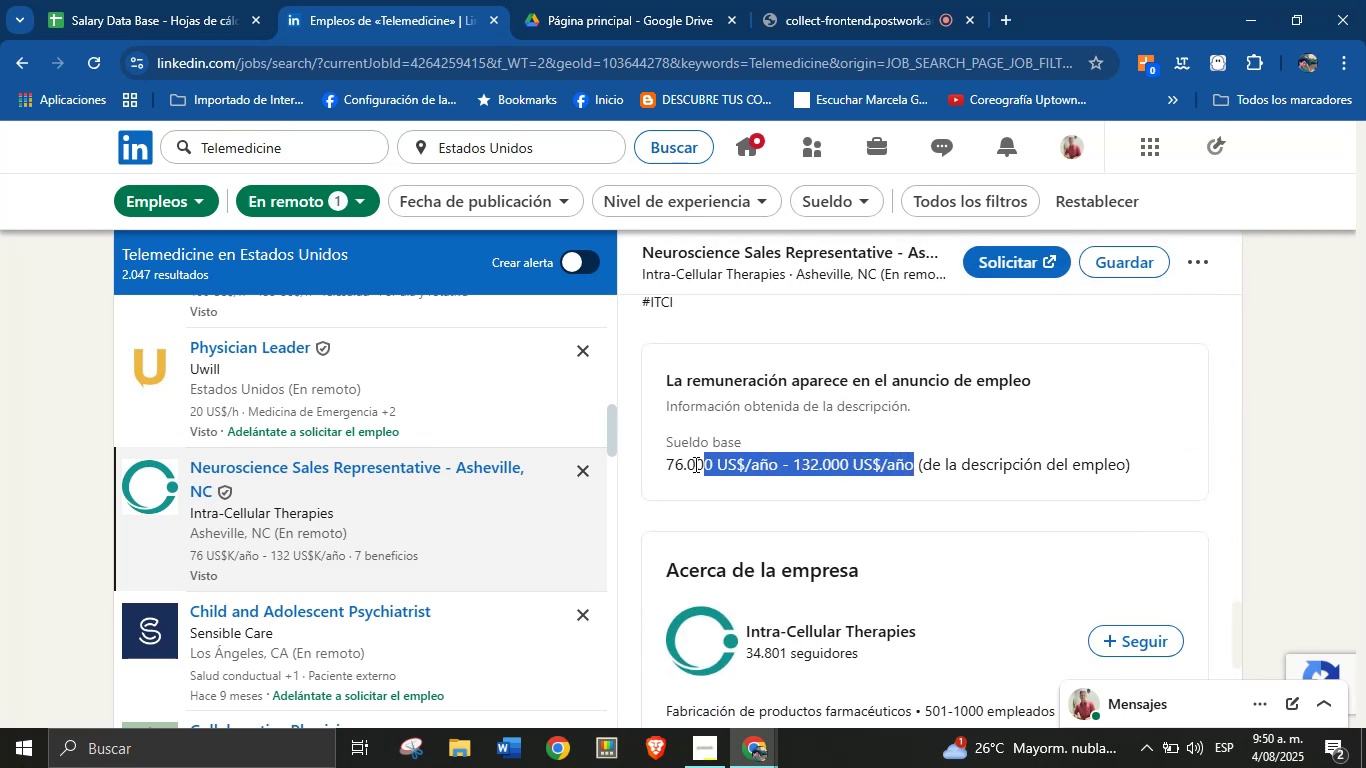 
left_click([649, 453])
 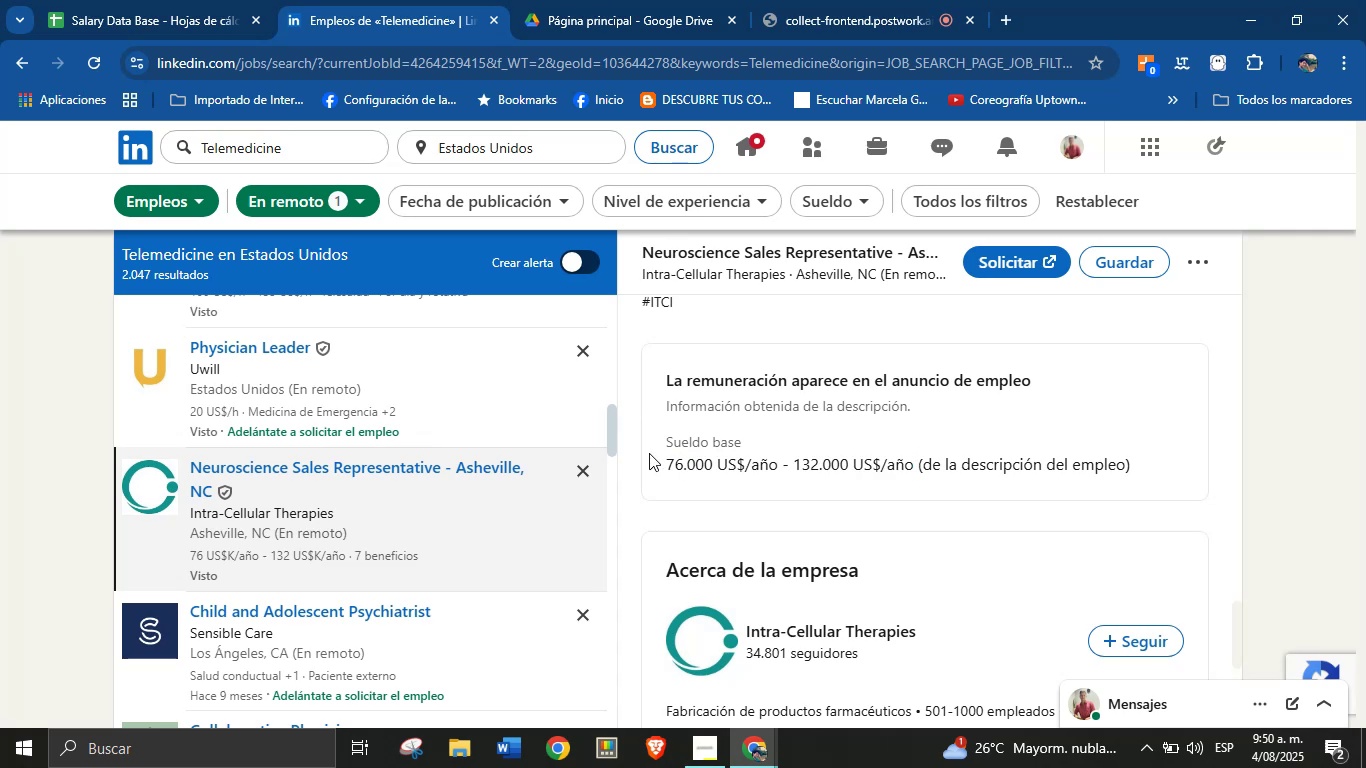 
scroll: coordinate [649, 453], scroll_direction: down, amount: 2.0
 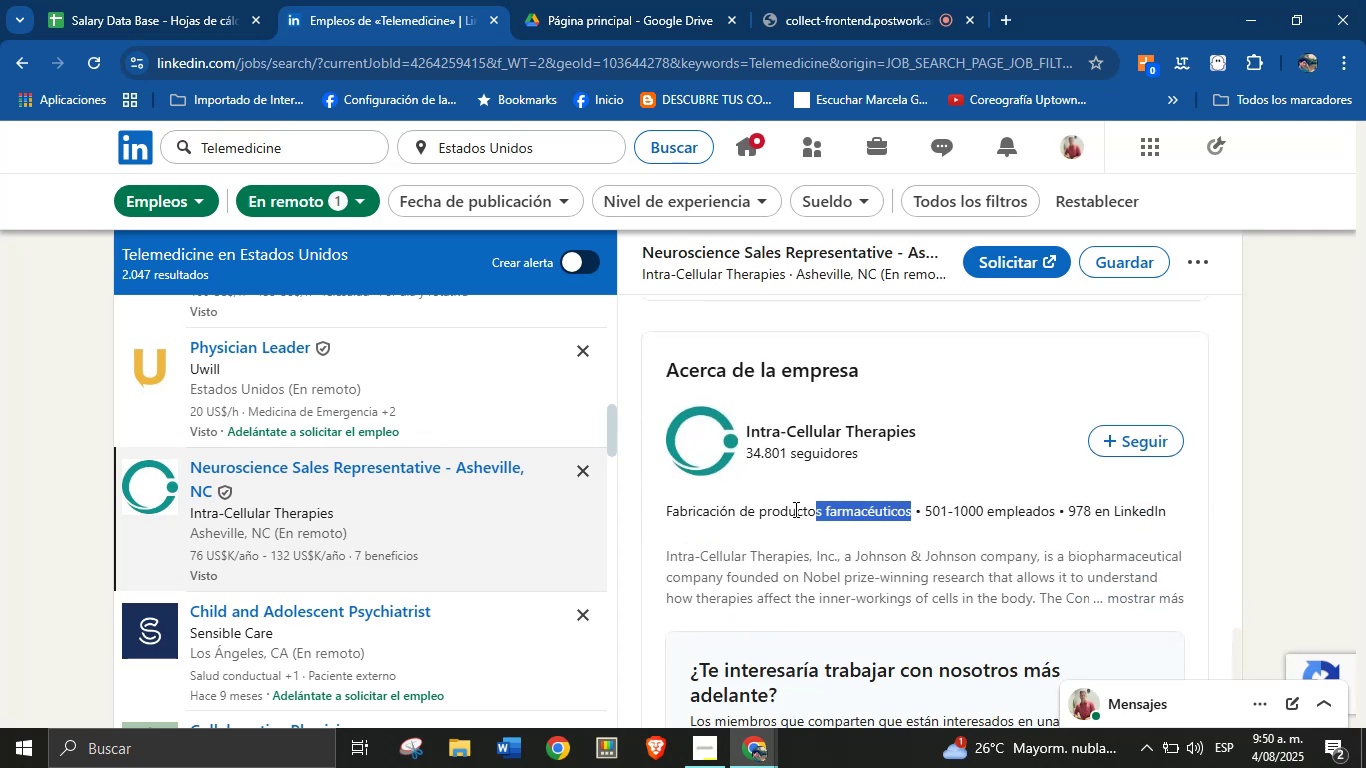 
key(Alt+AltLeft)
 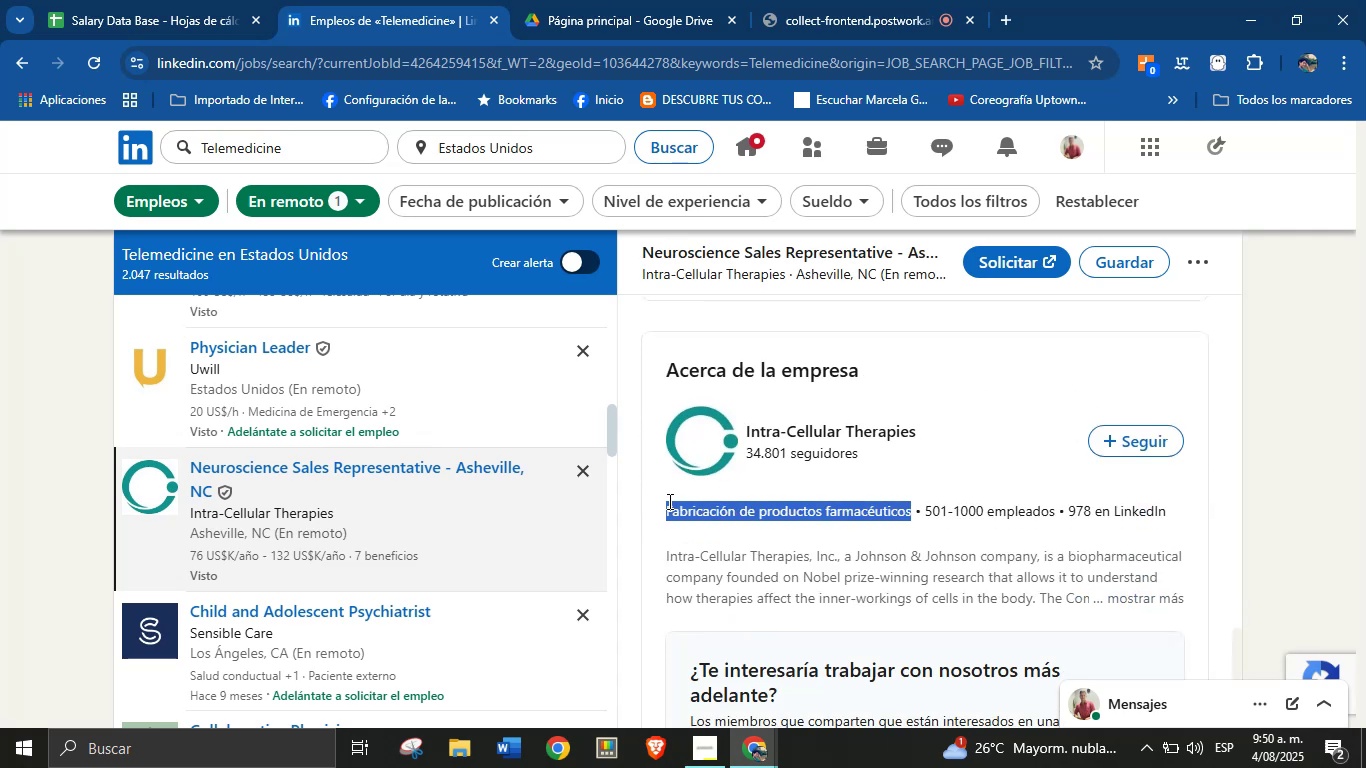 
key(Alt+Control+ControlLeft)
 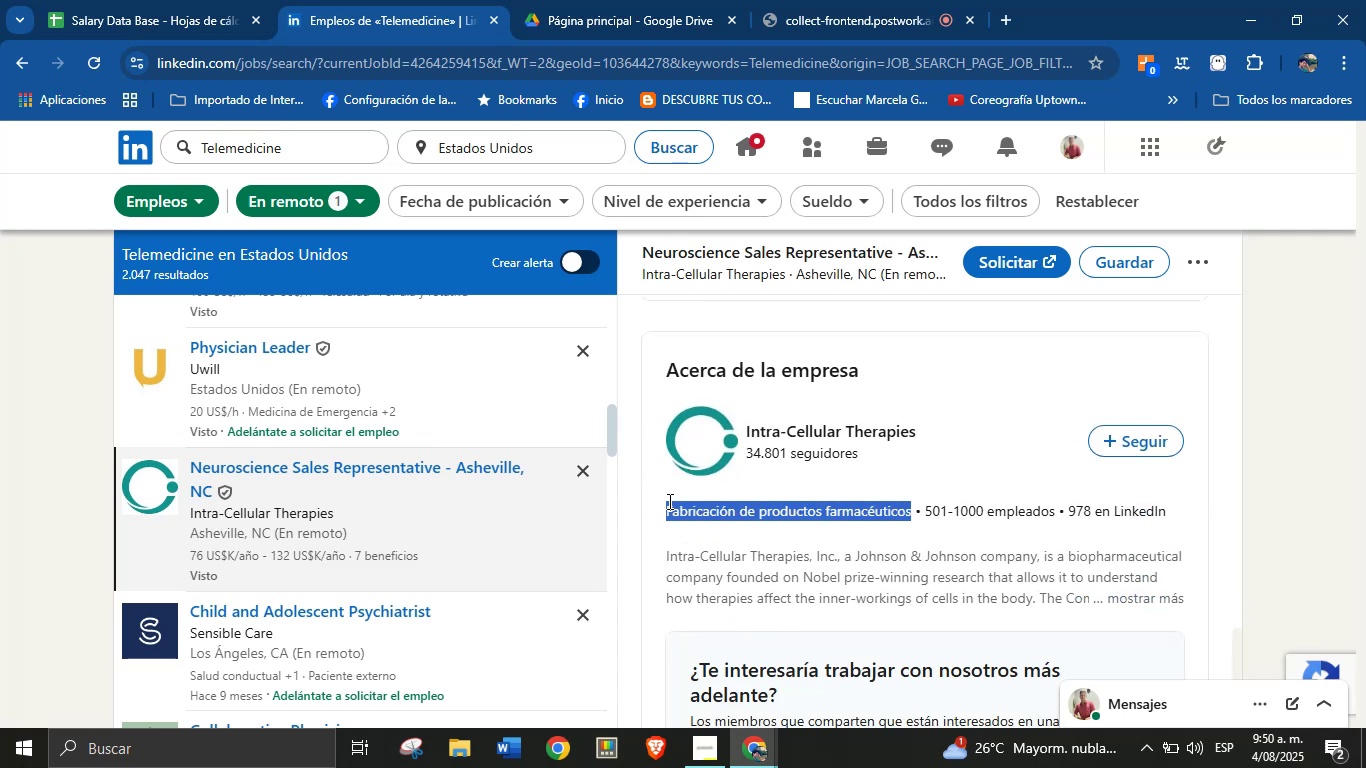 
key(Alt+Control+C)
 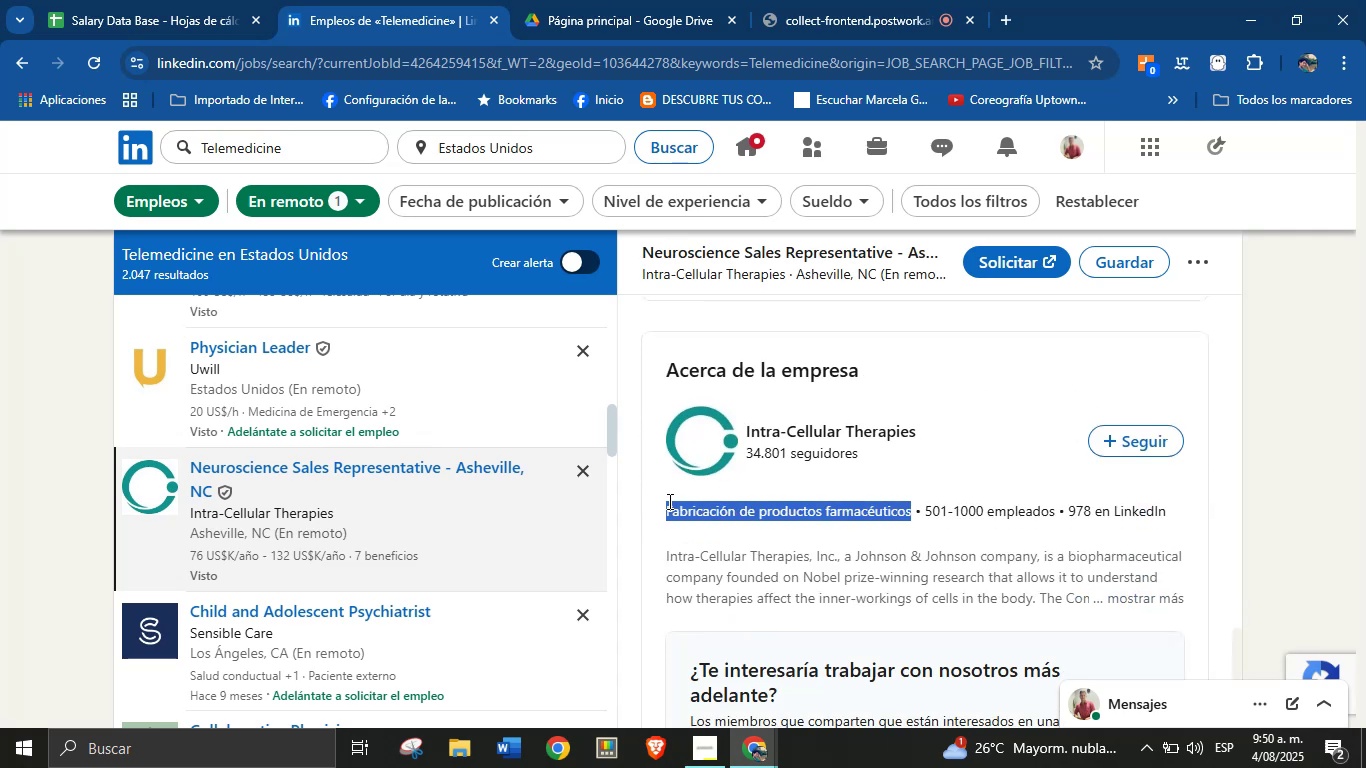 
key(Meta+MetaLeft)
 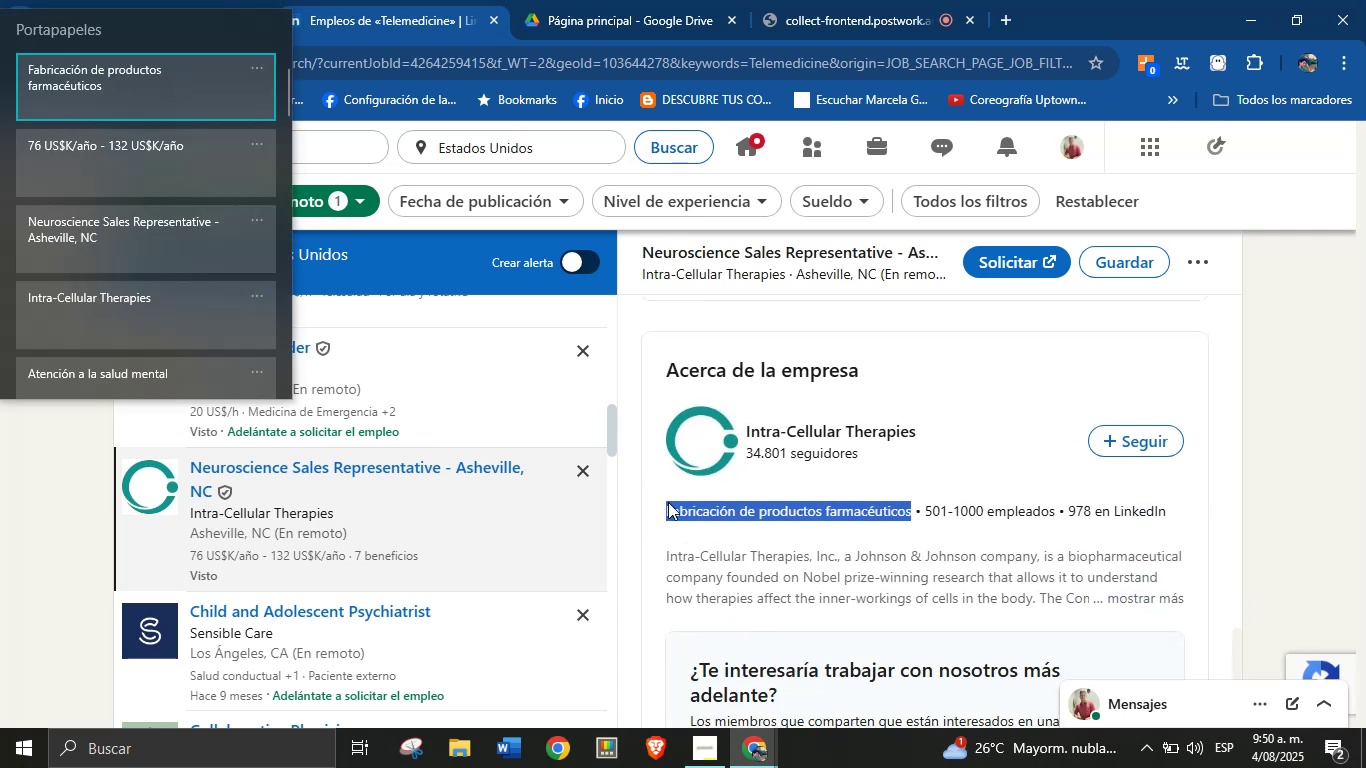 
key(Meta+MetaLeft)
 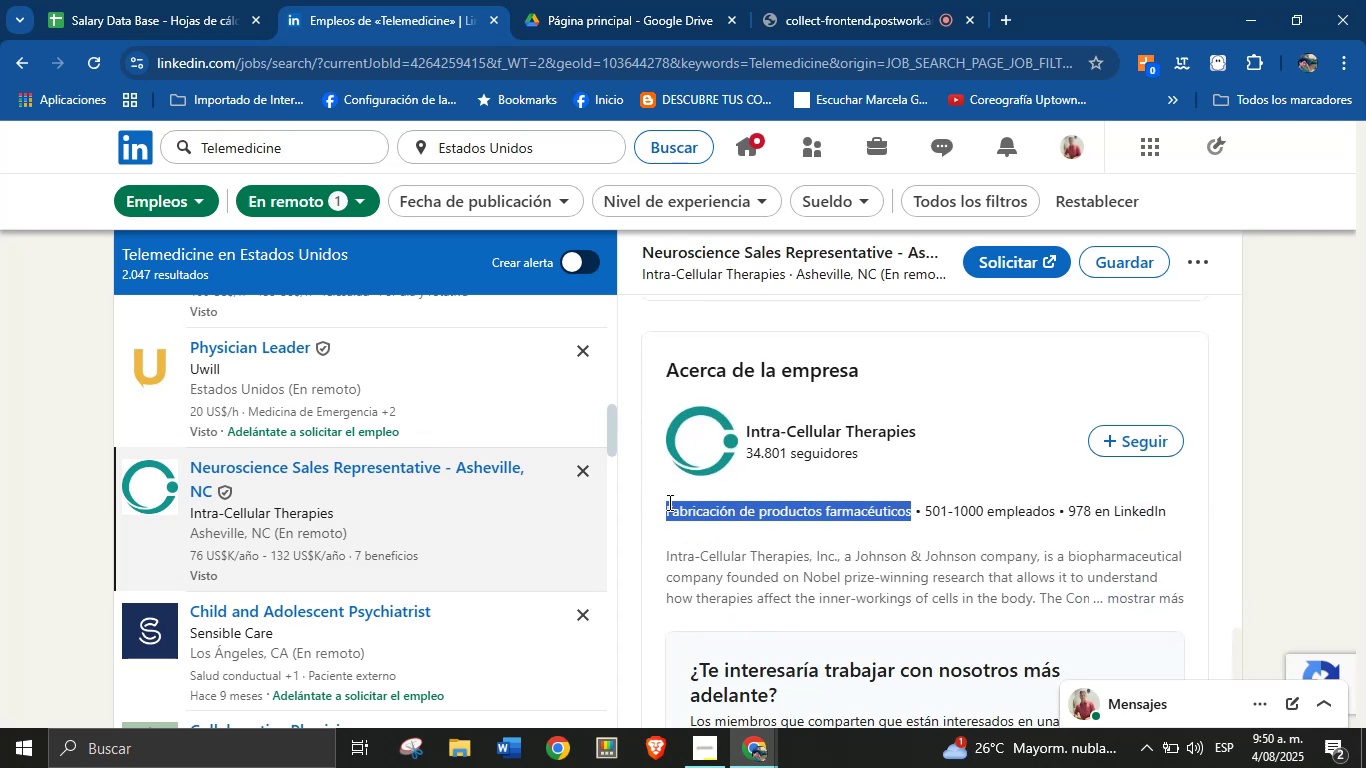 
key(Meta+V)
 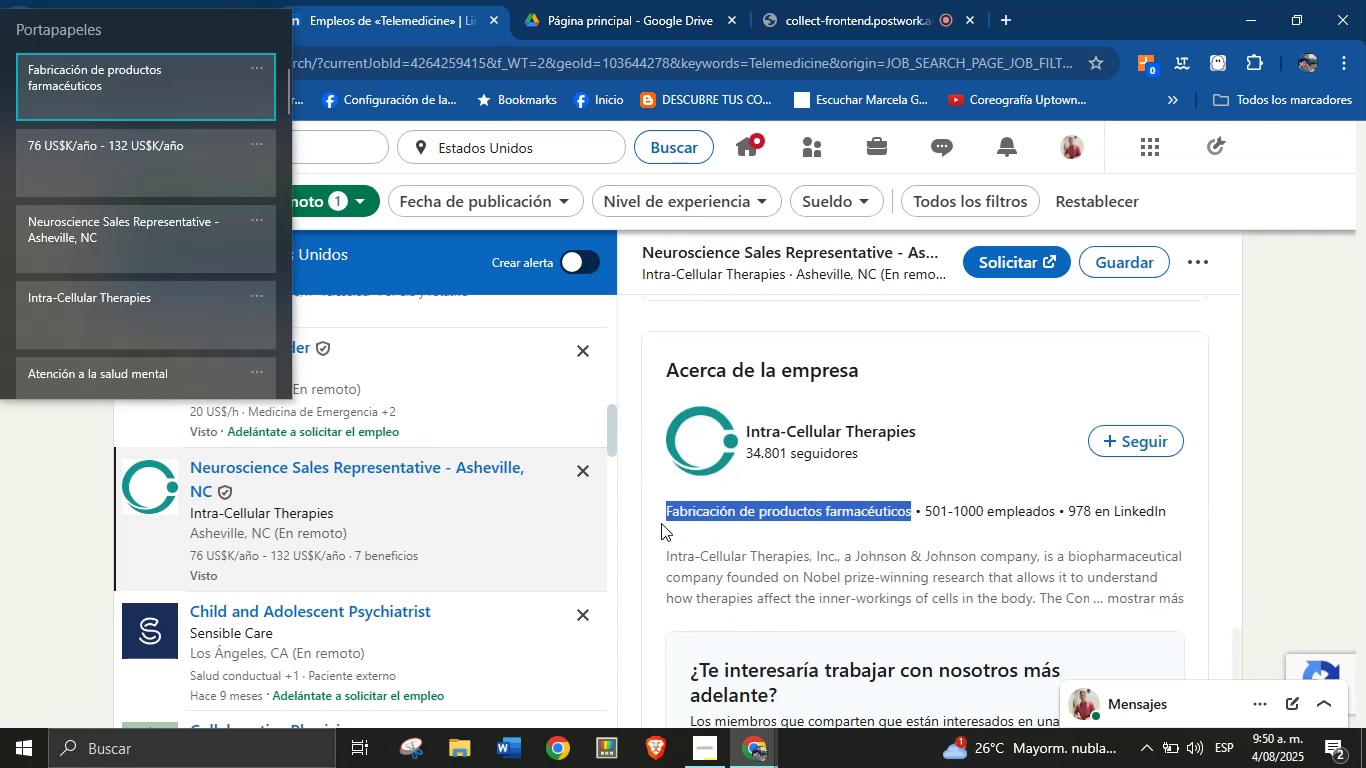 
left_click([680, 558])
 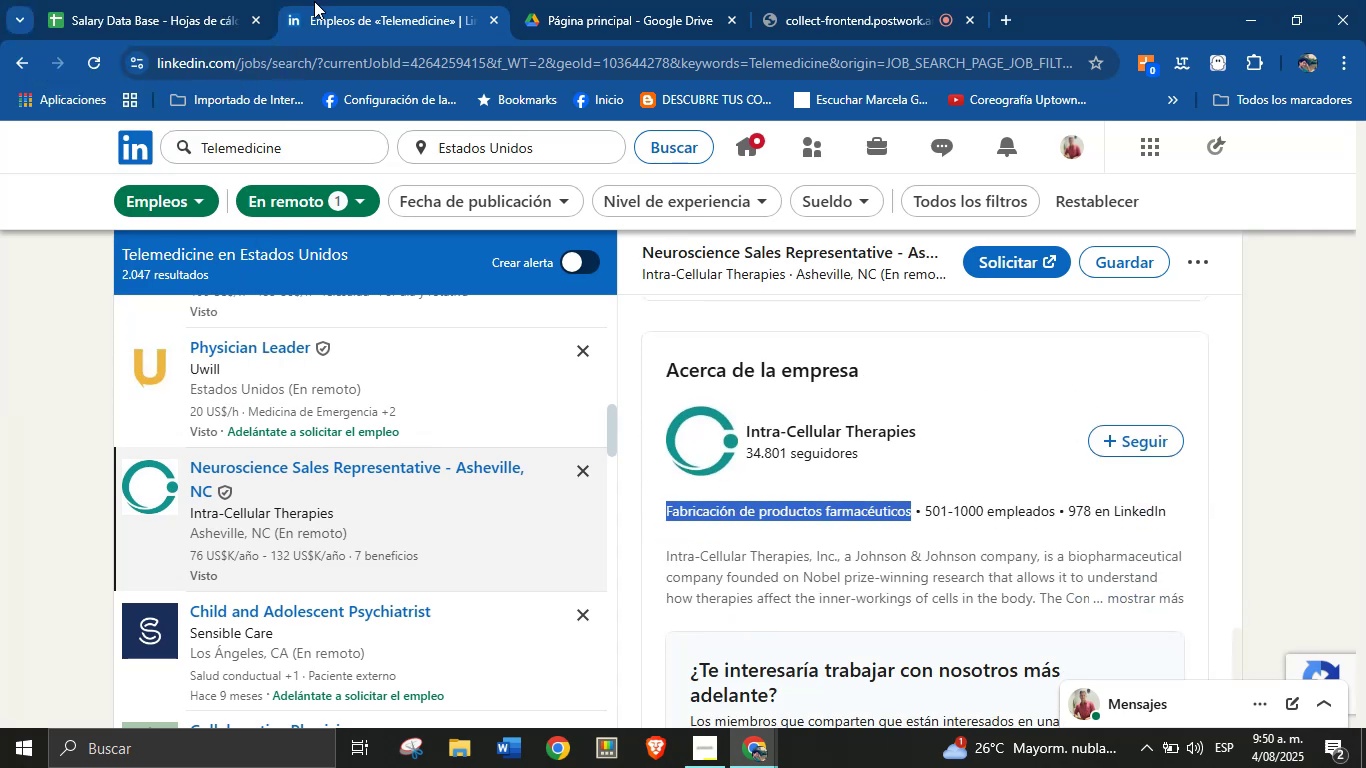 
left_click([127, 0])
 